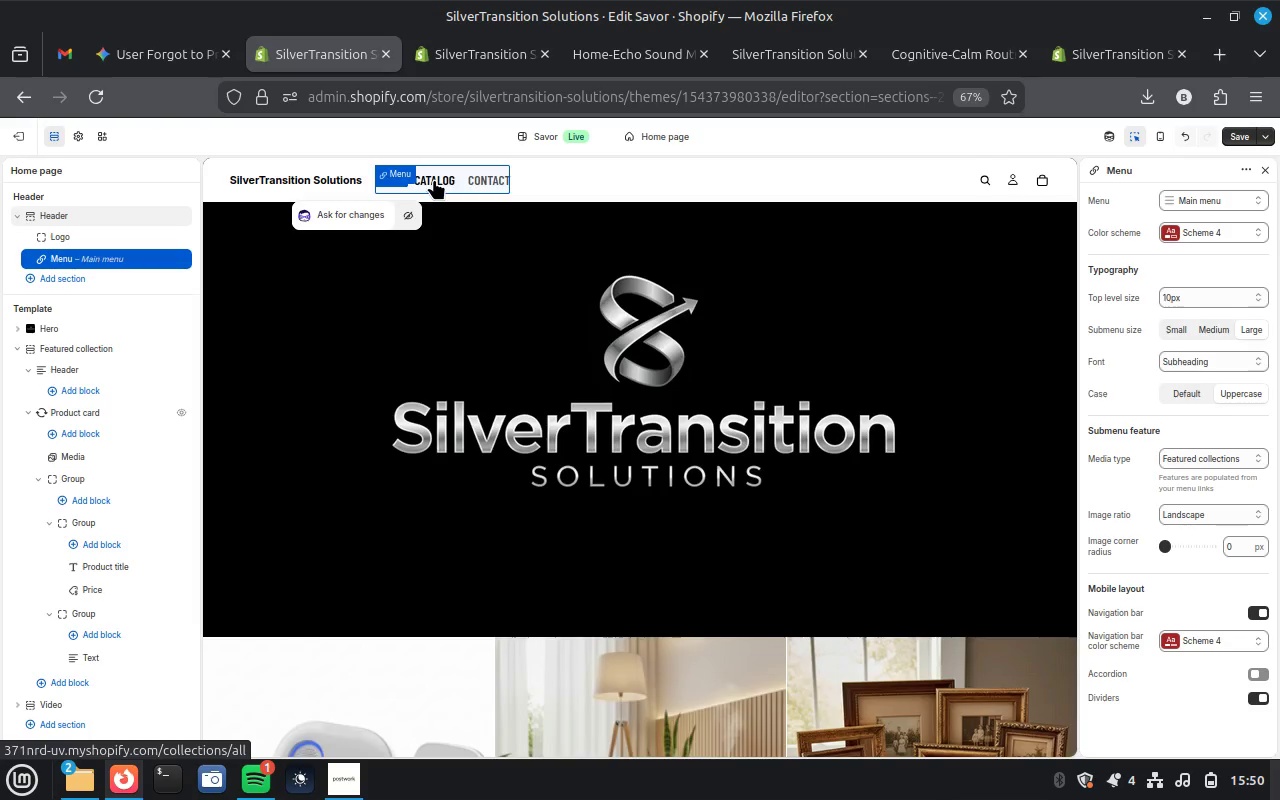 
left_click([460, 60])
 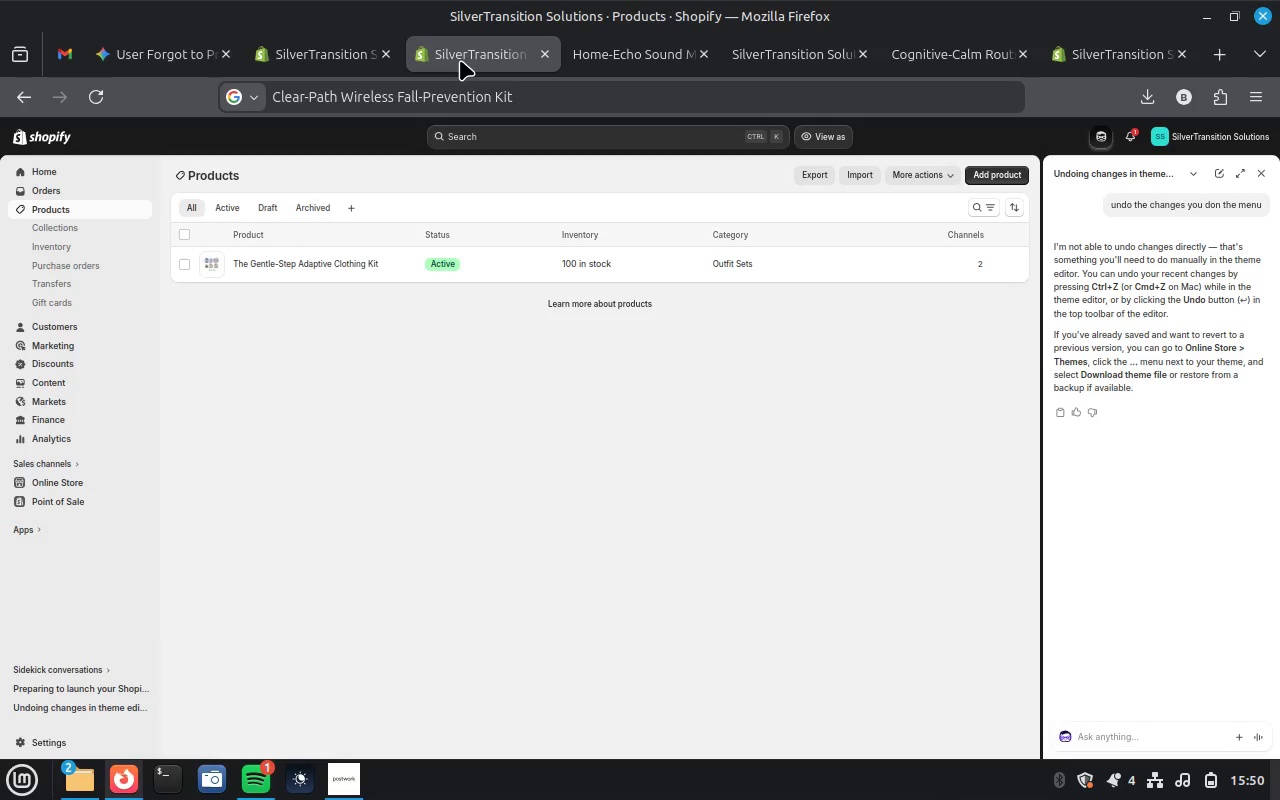 
wait(6.24)
 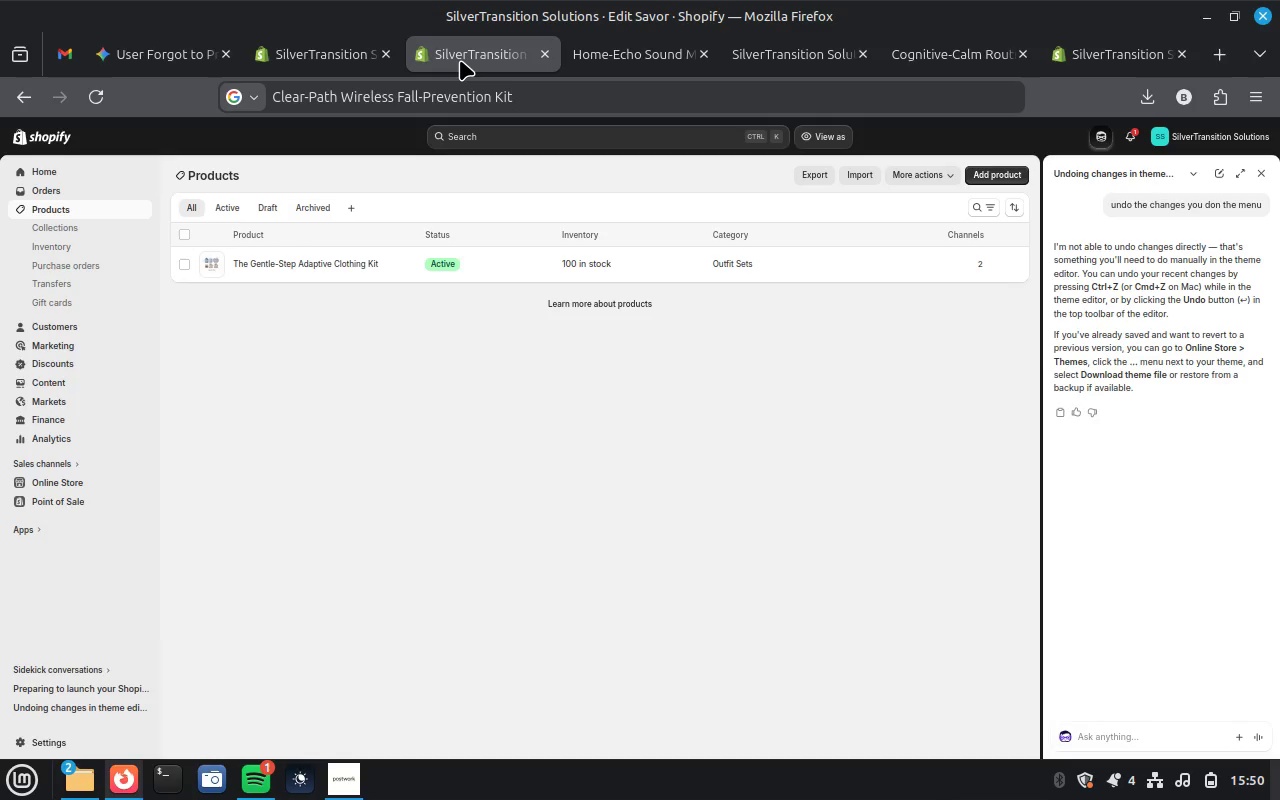 
left_click([93, 103])
 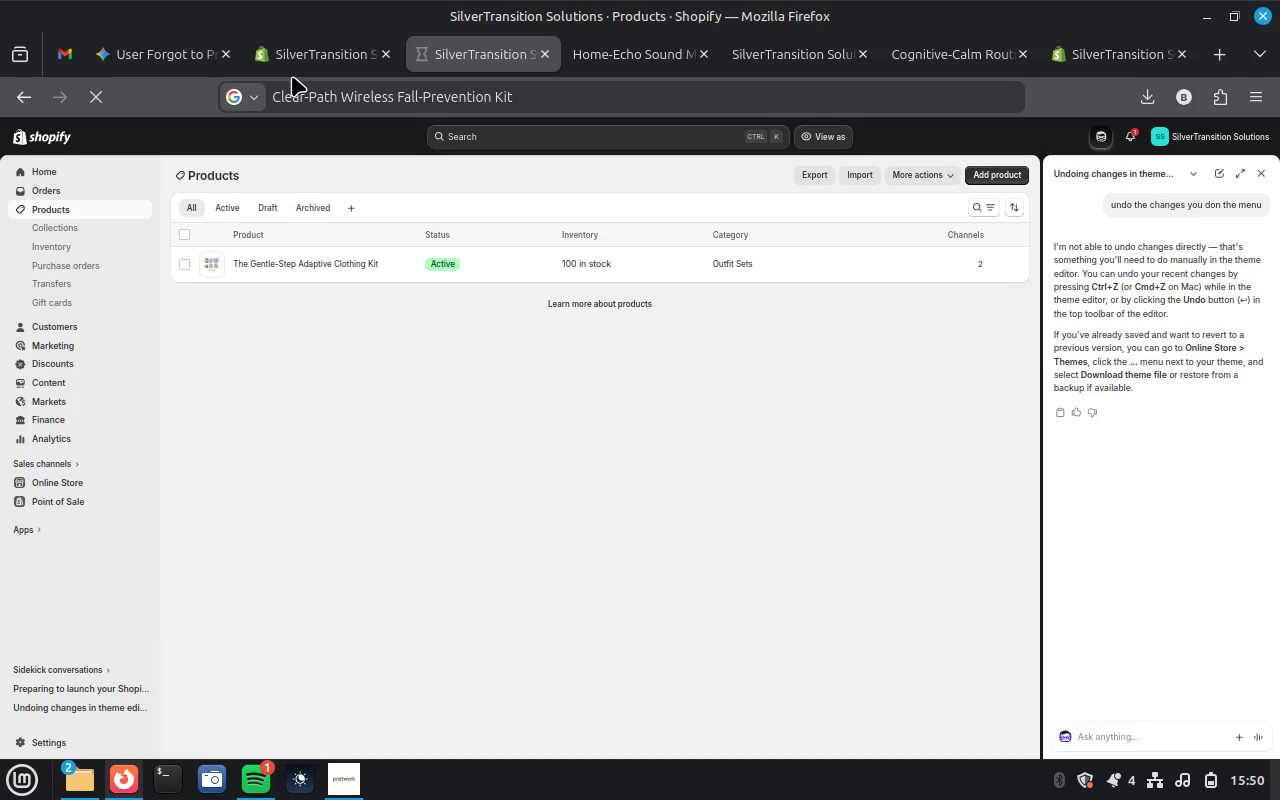 
left_click([303, 56])
 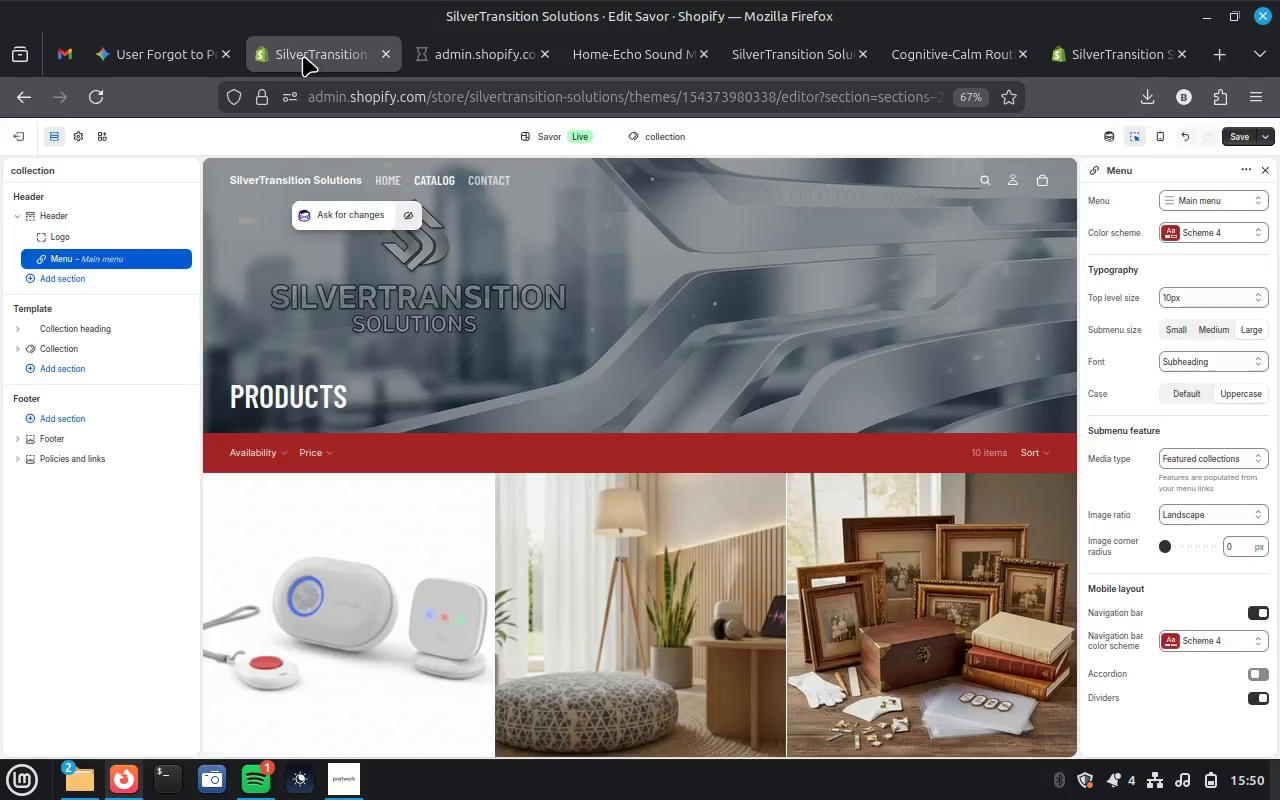 
wait(9.35)
 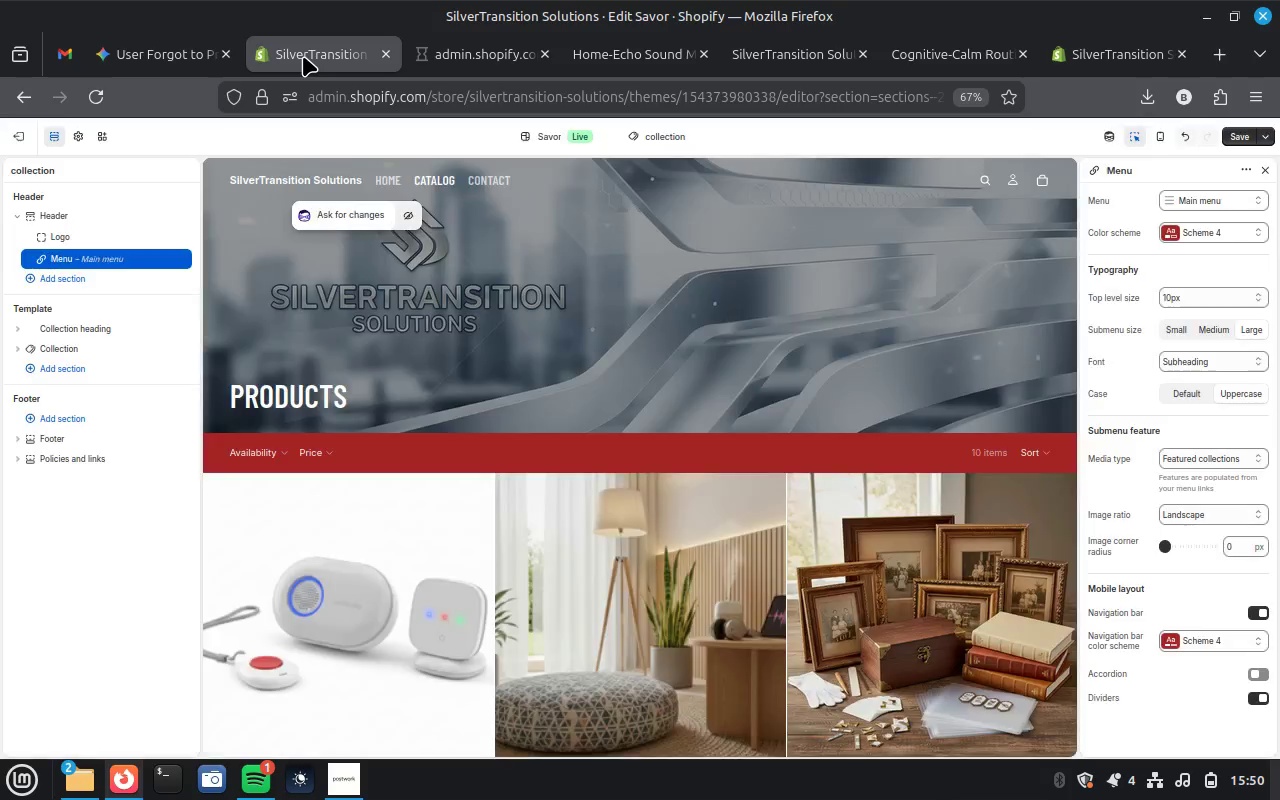 
scroll: coordinate [649, 526], scroll_direction: down, amount: 5.0
 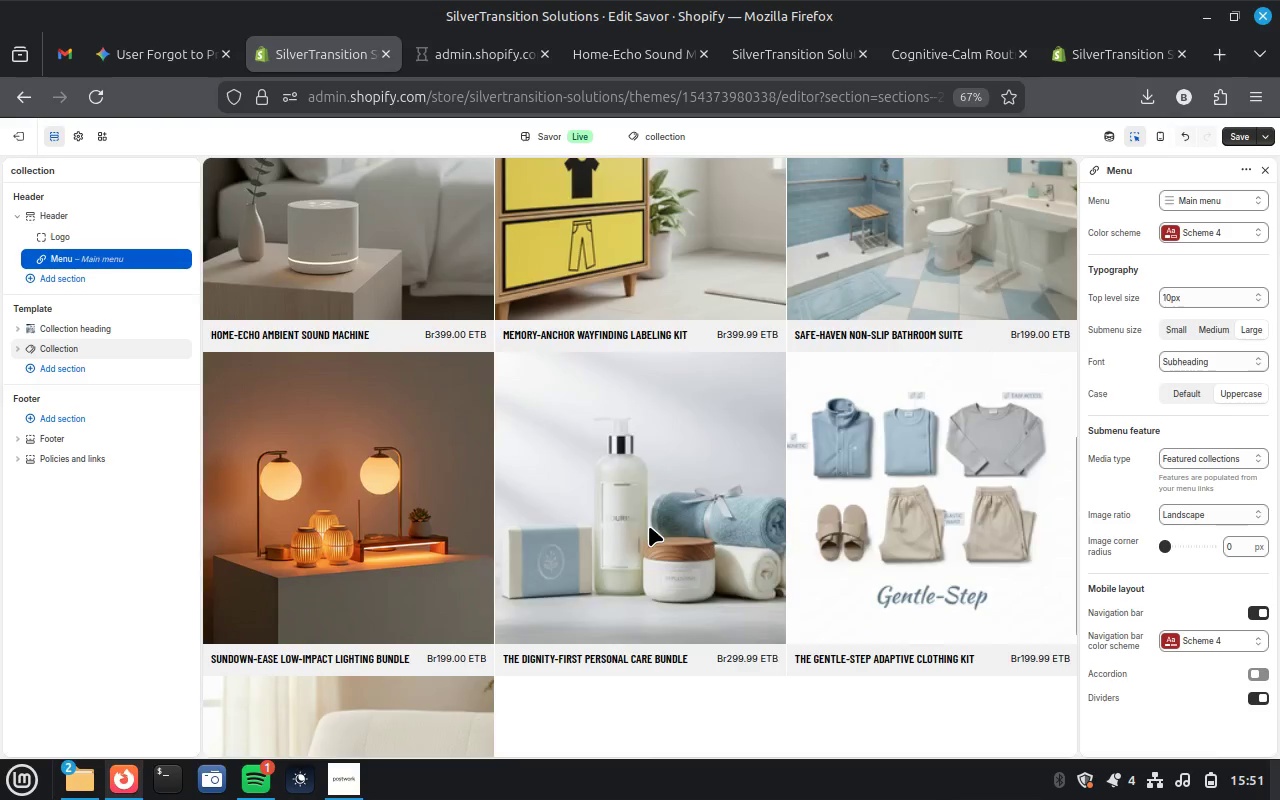 
scroll: coordinate [649, 526], scroll_direction: up, amount: 7.0
 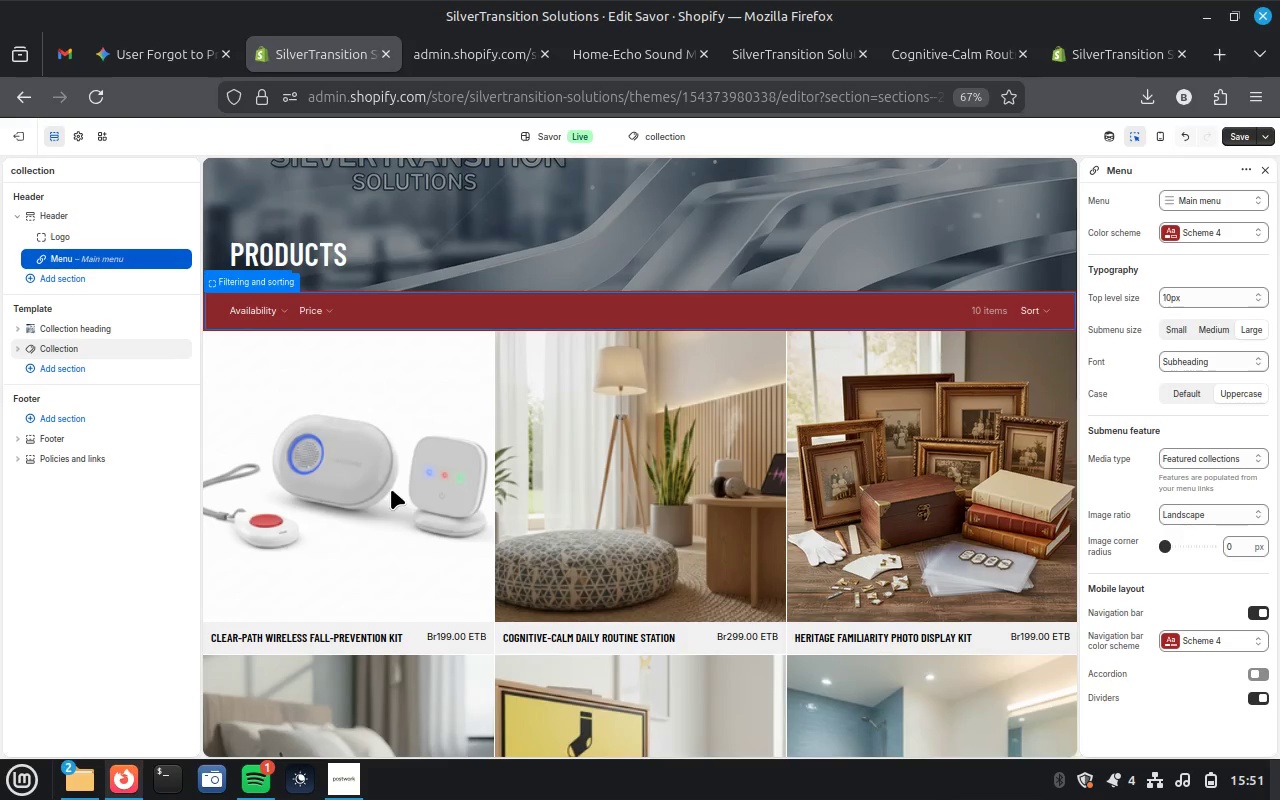 
wait(8.47)
 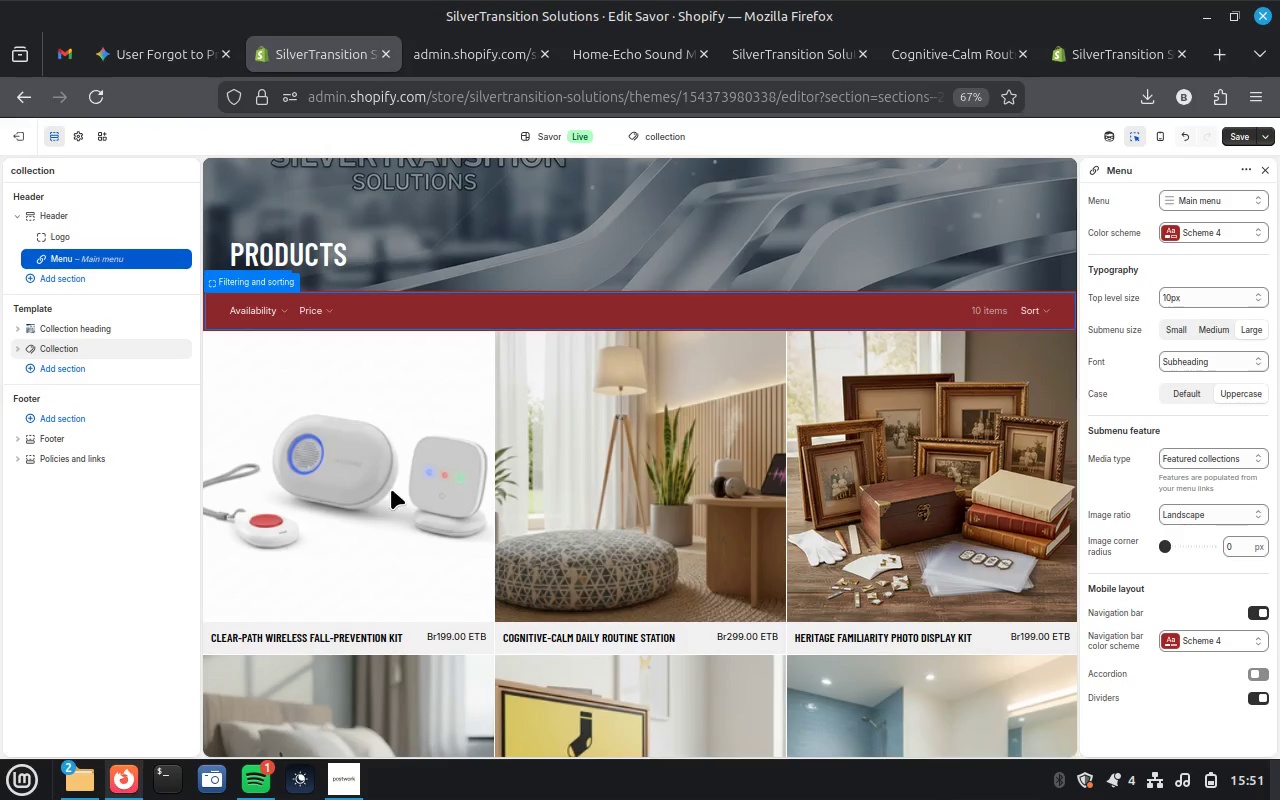 
left_click([55, 342])
 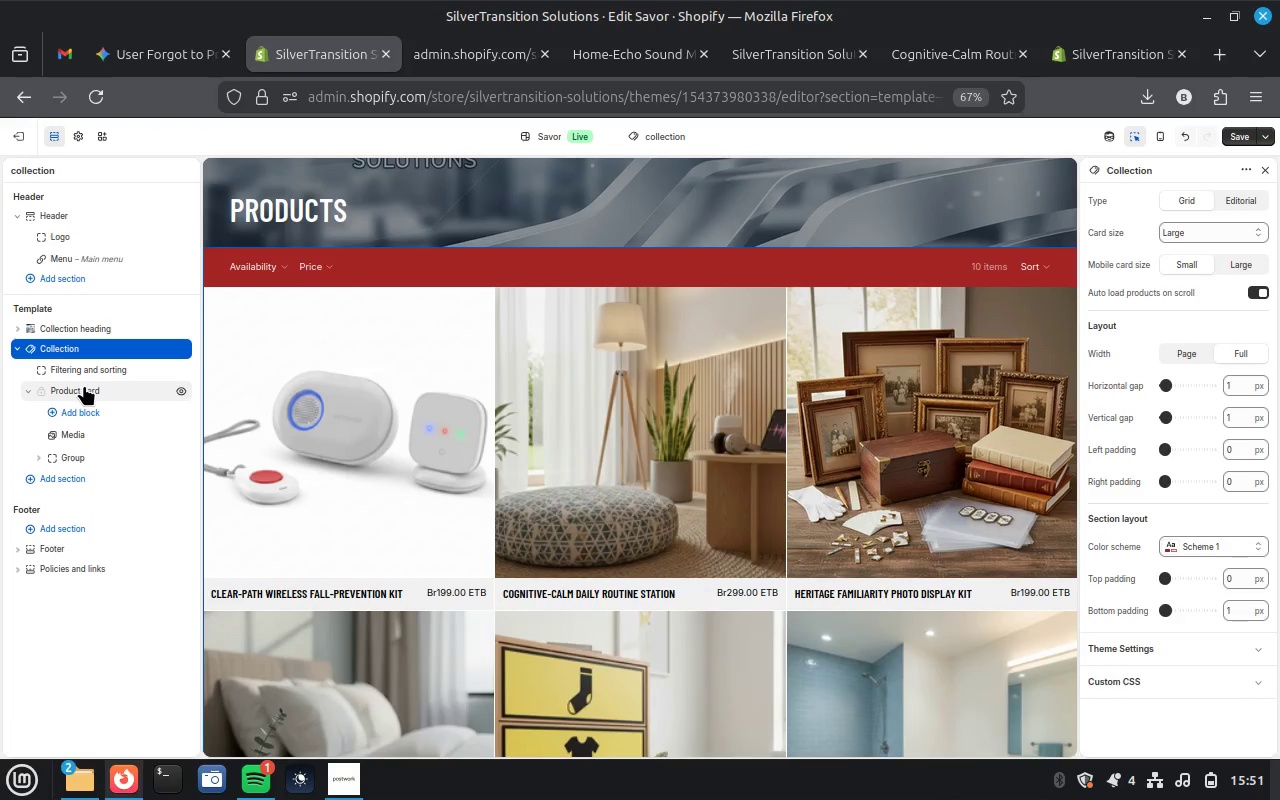 
wait(15.76)
 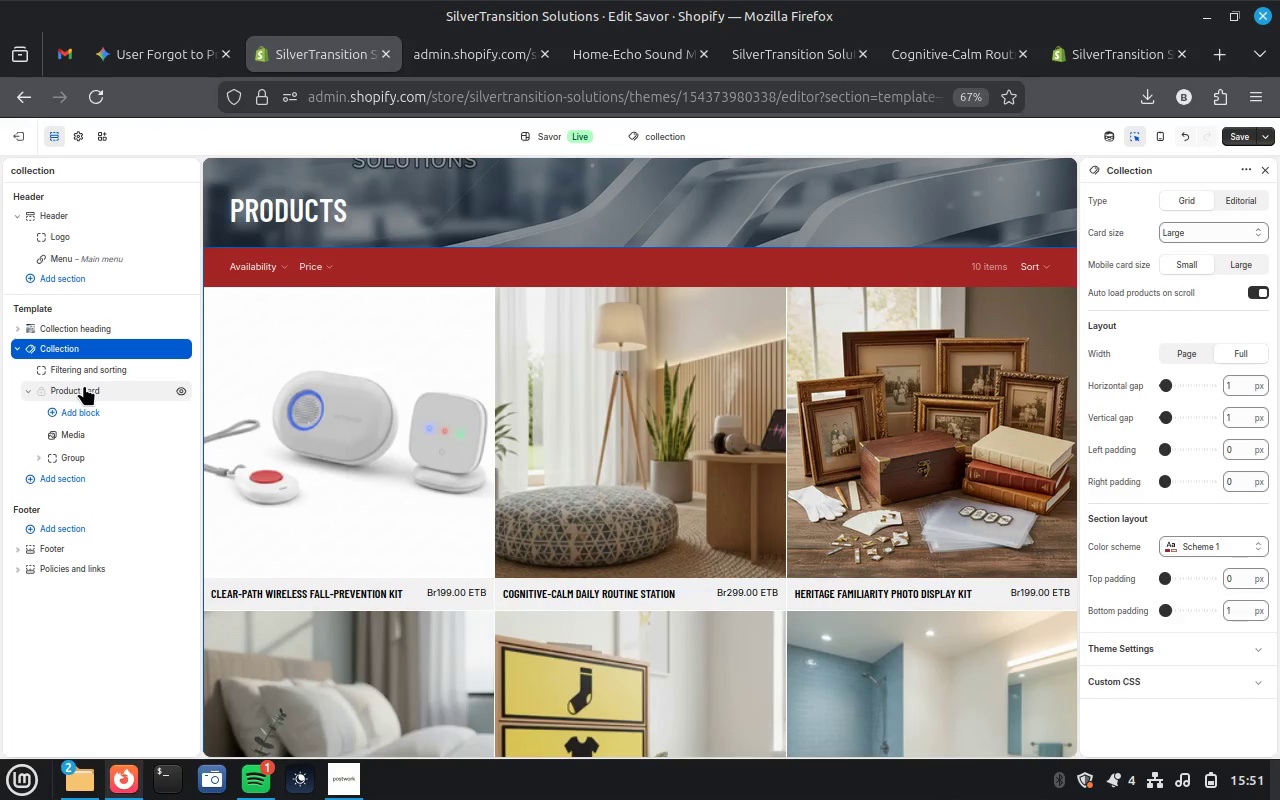 
left_click([1235, 196])
 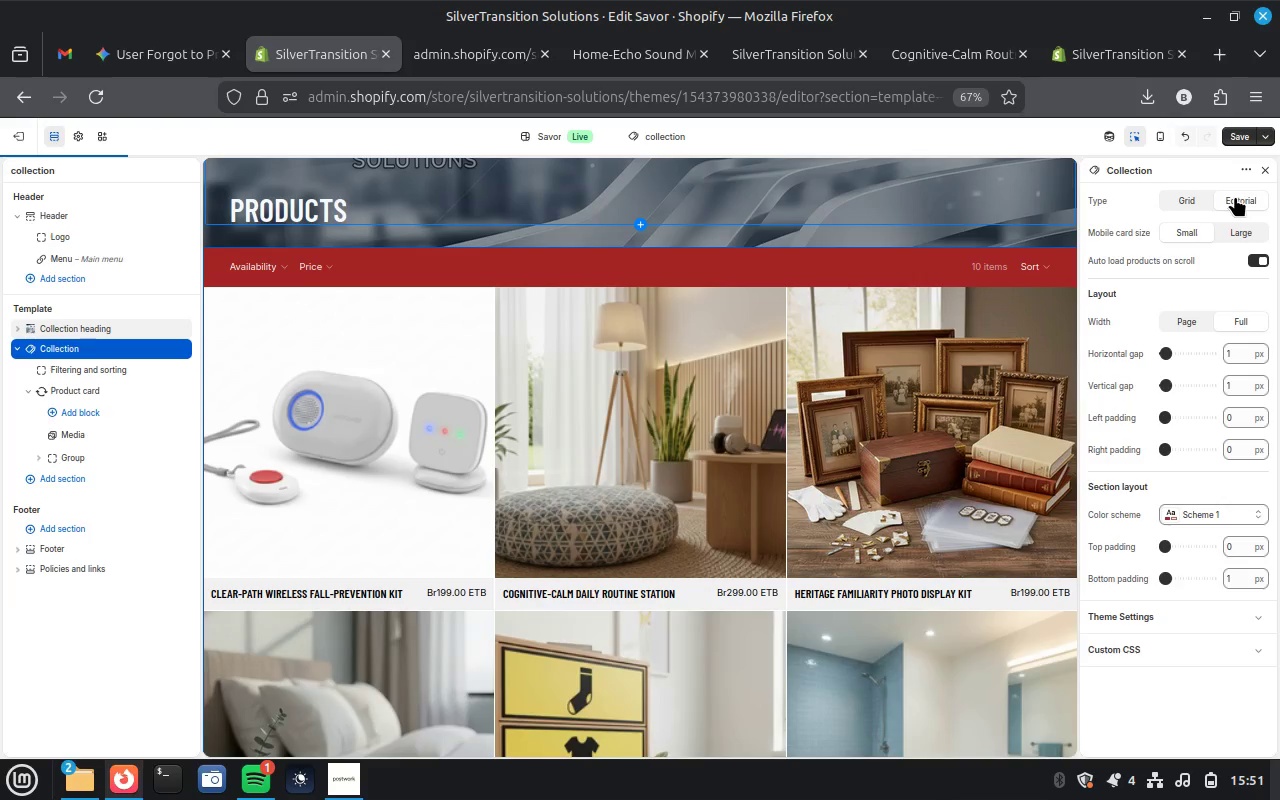 
wait(8.39)
 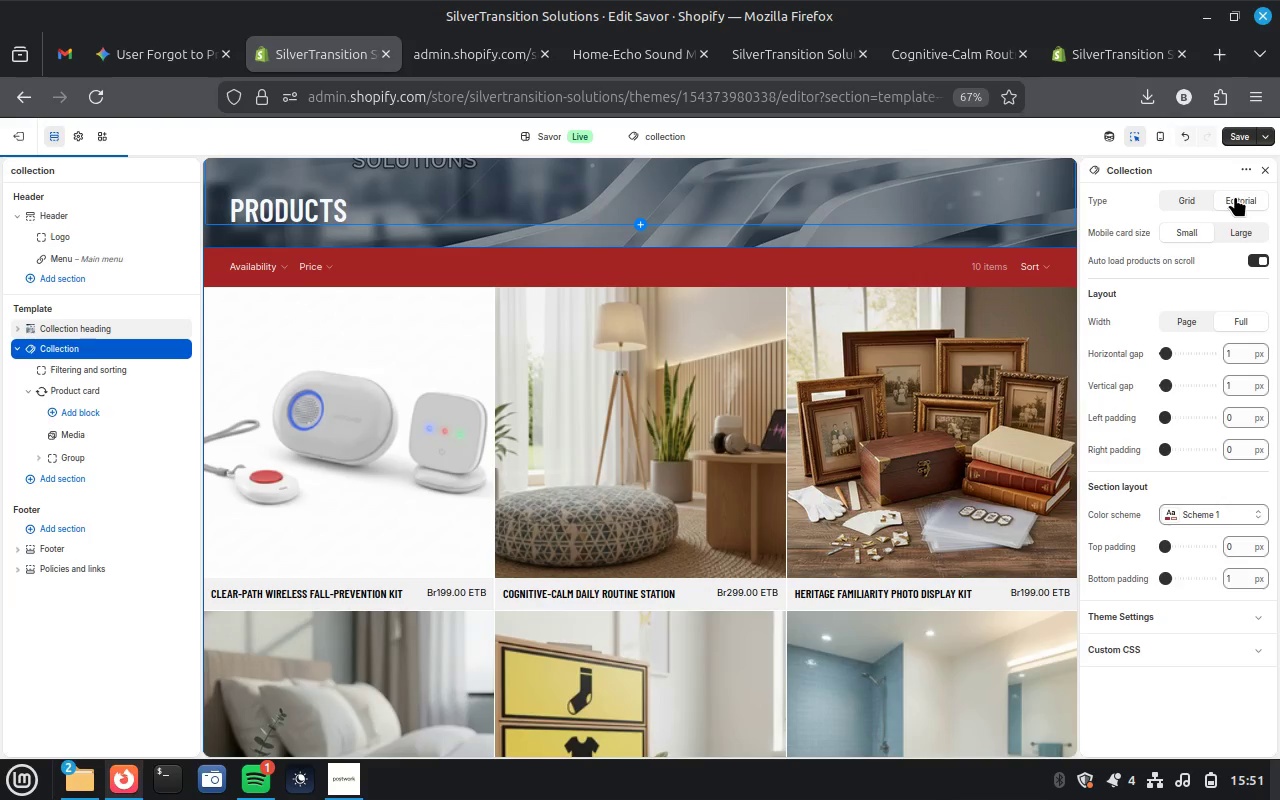 
left_click([1182, 192])
 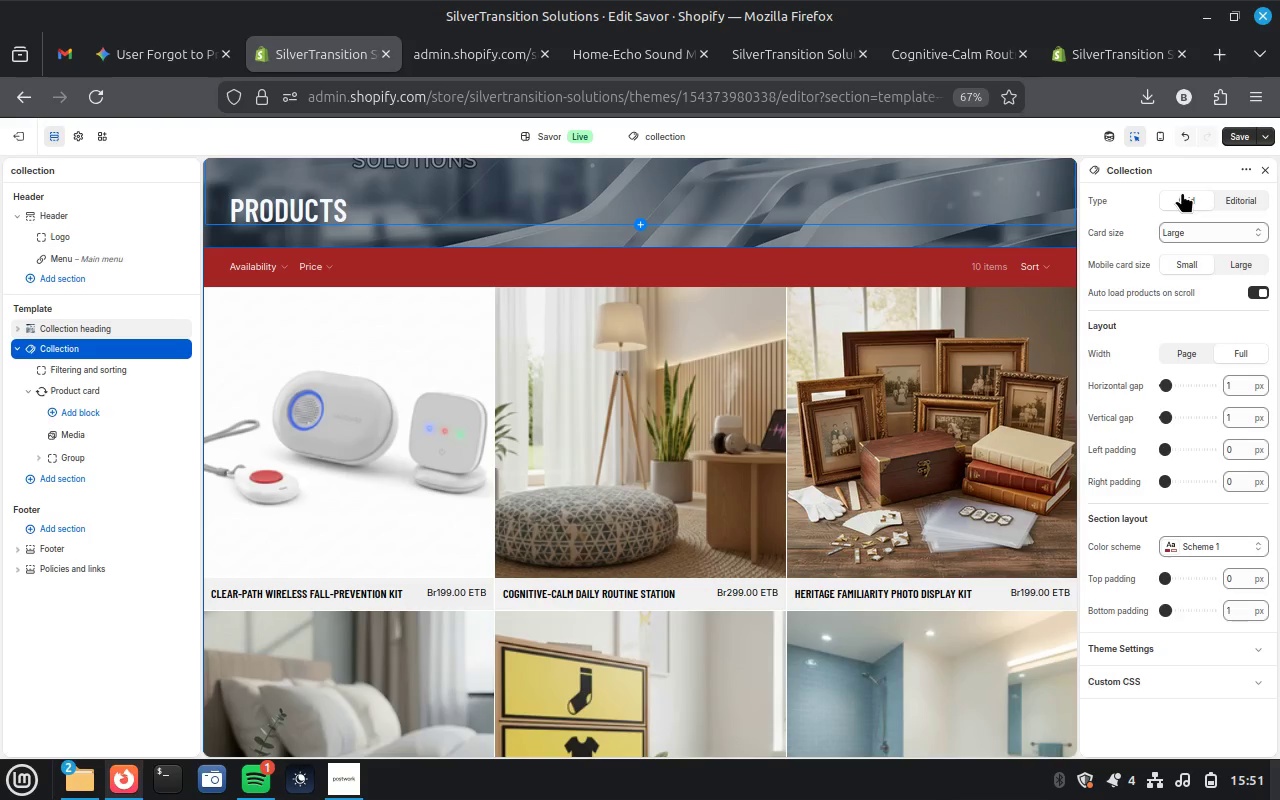 
wait(9.05)
 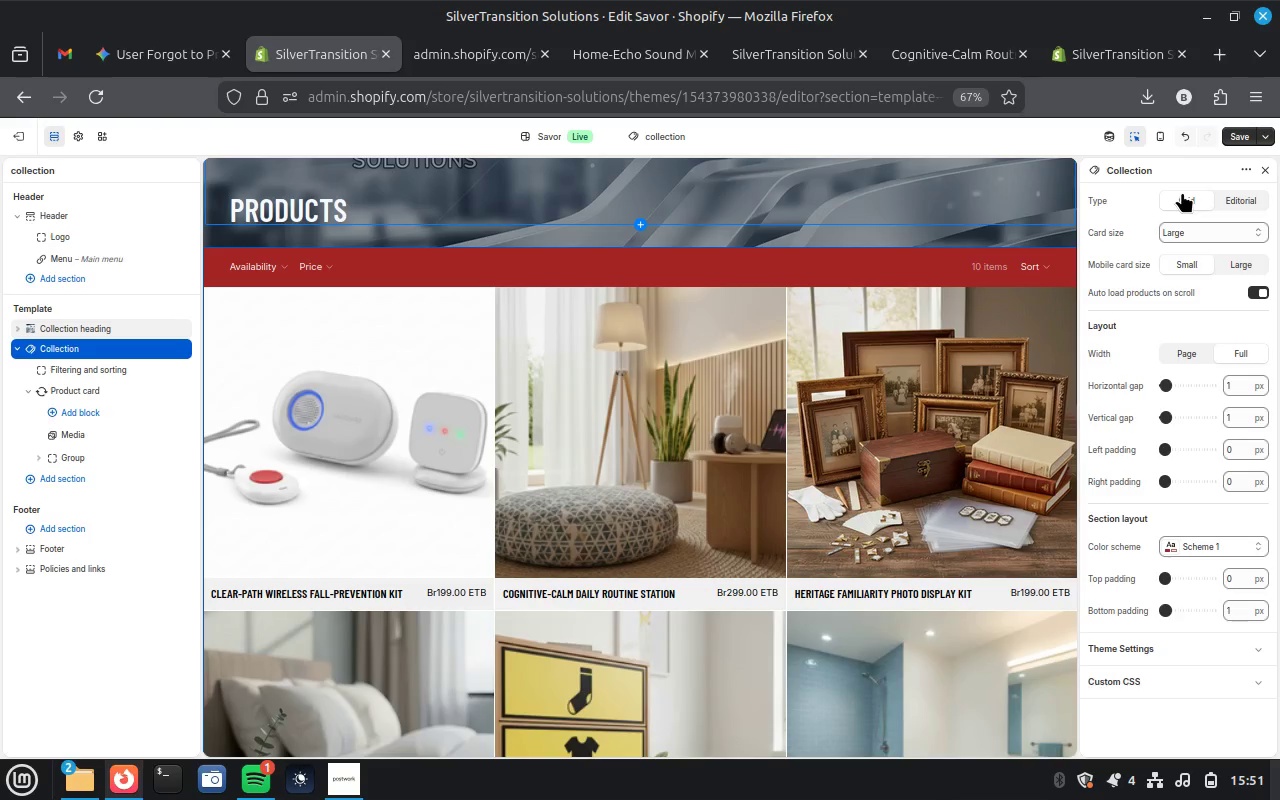 
left_click([93, 394])
 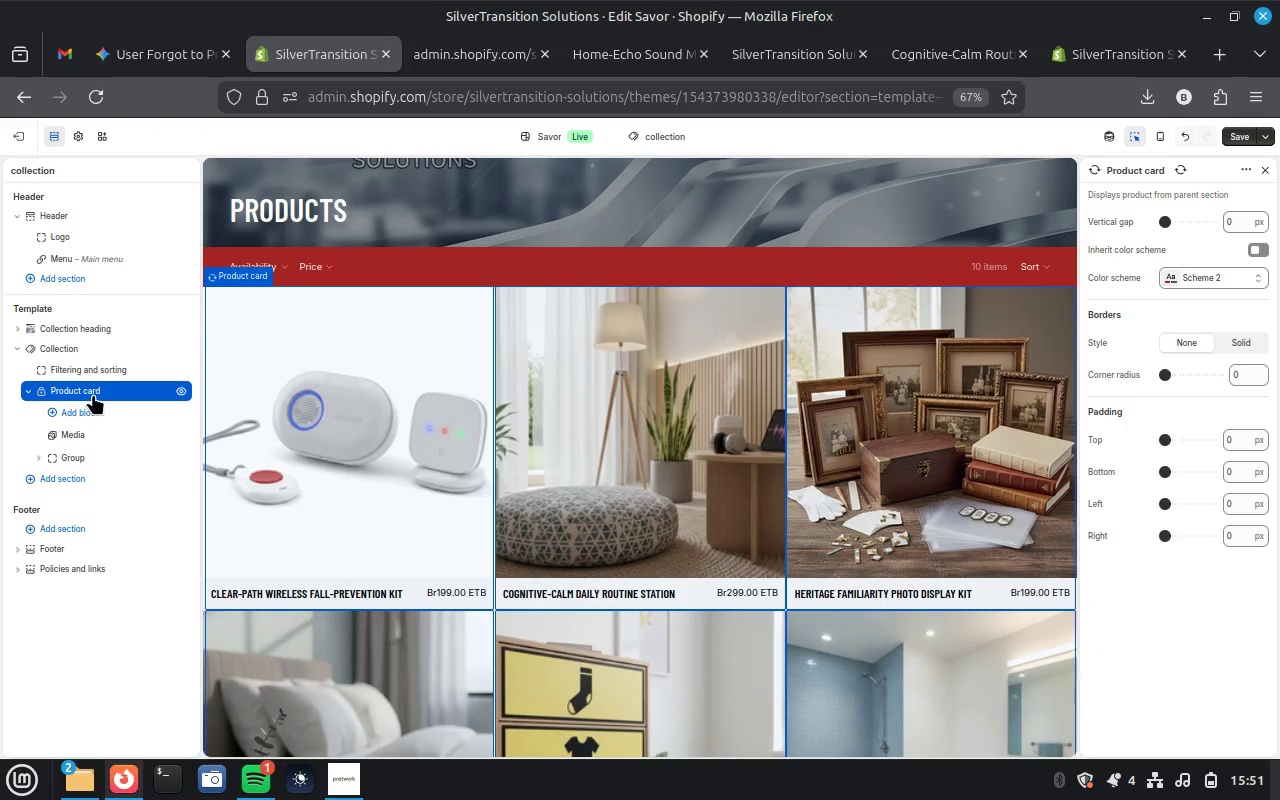 
wait(9.82)
 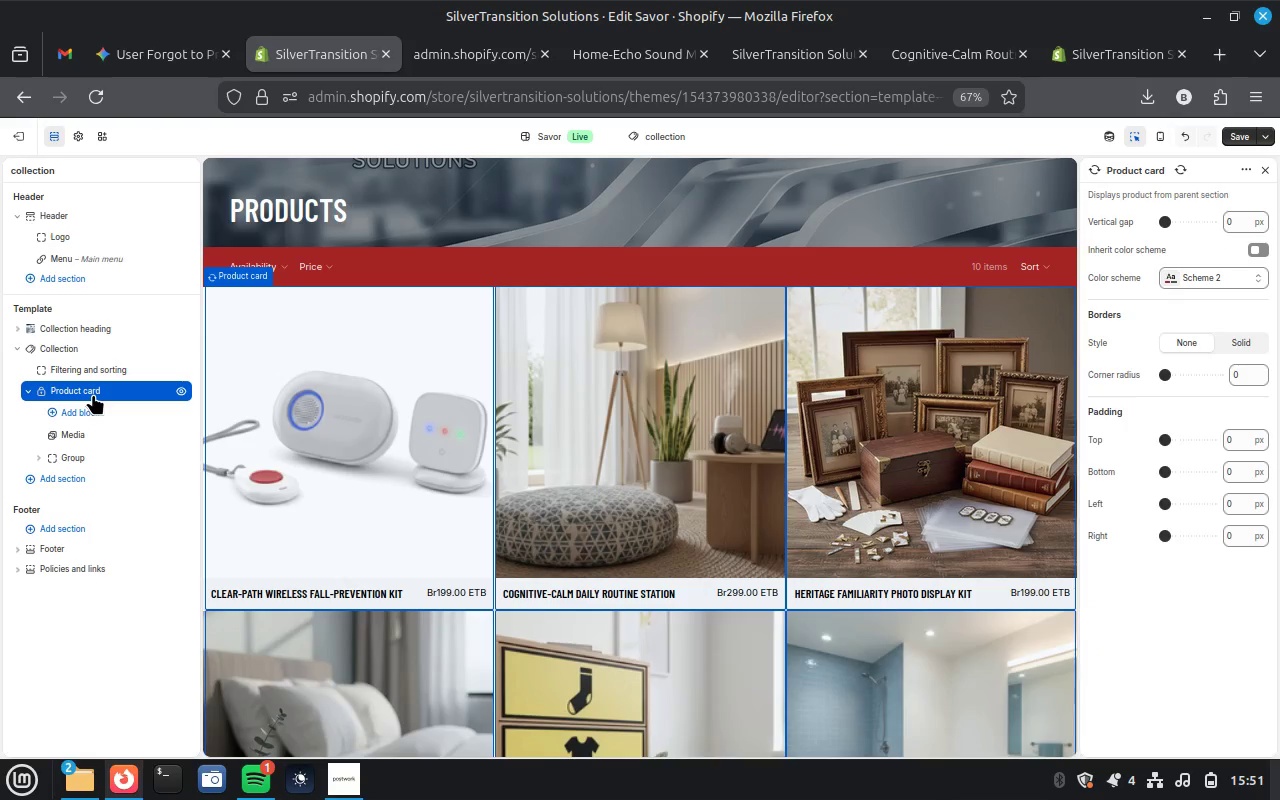 
left_click([89, 453])
 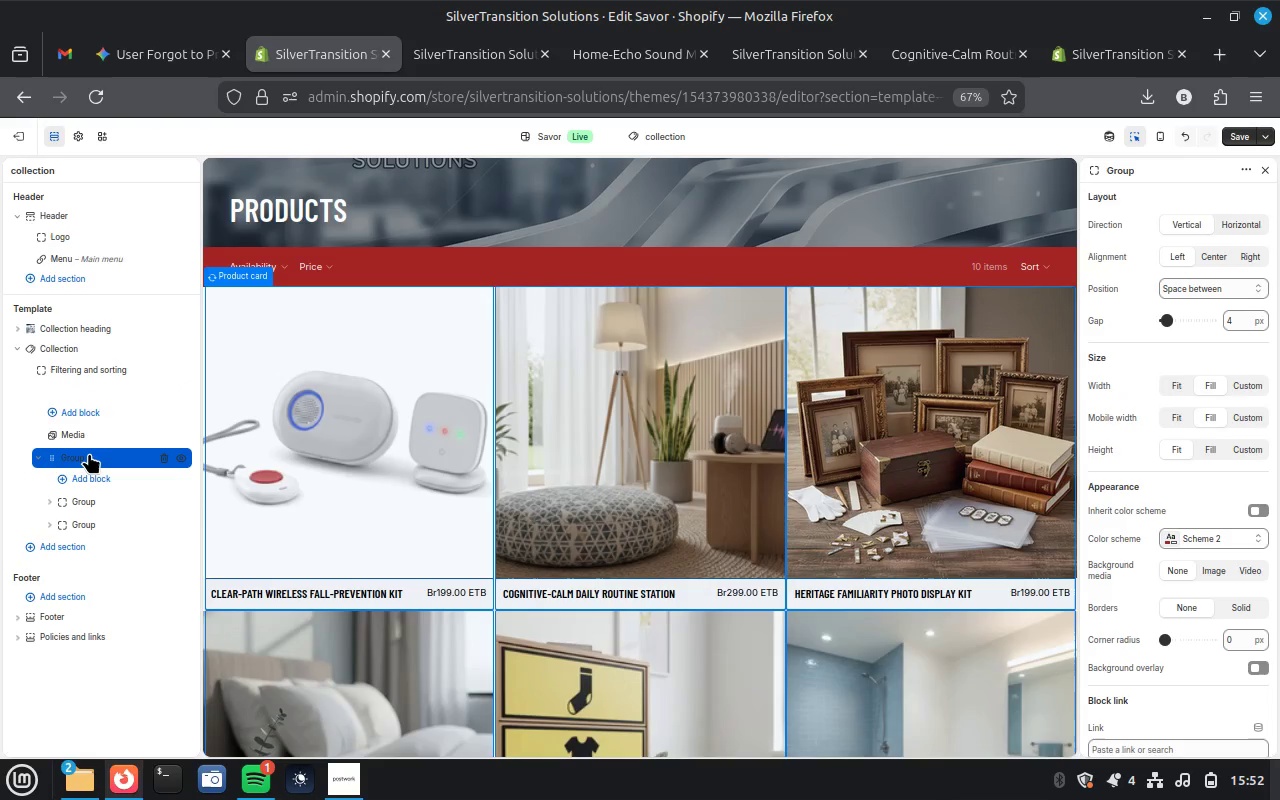 
wait(6.49)
 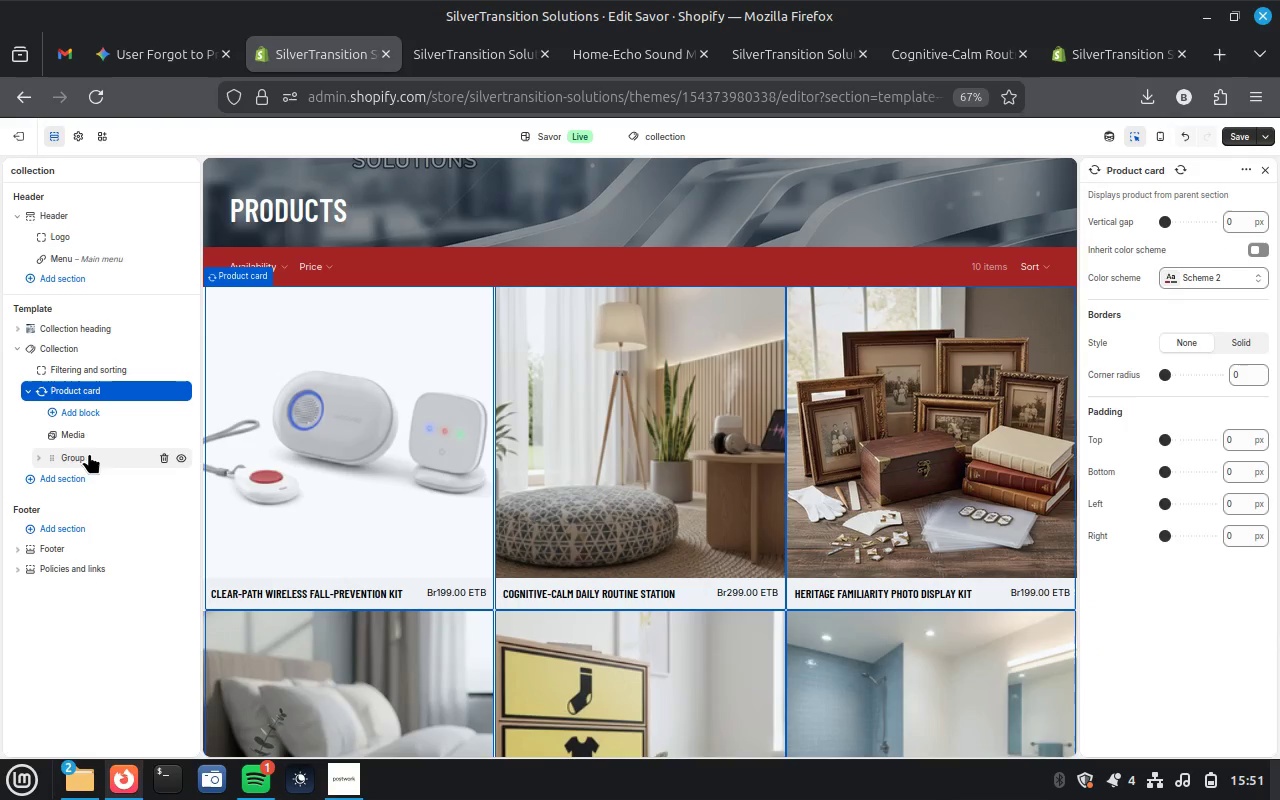 
scroll: coordinate [961, 486], scroll_direction: down, amount: 28.0
 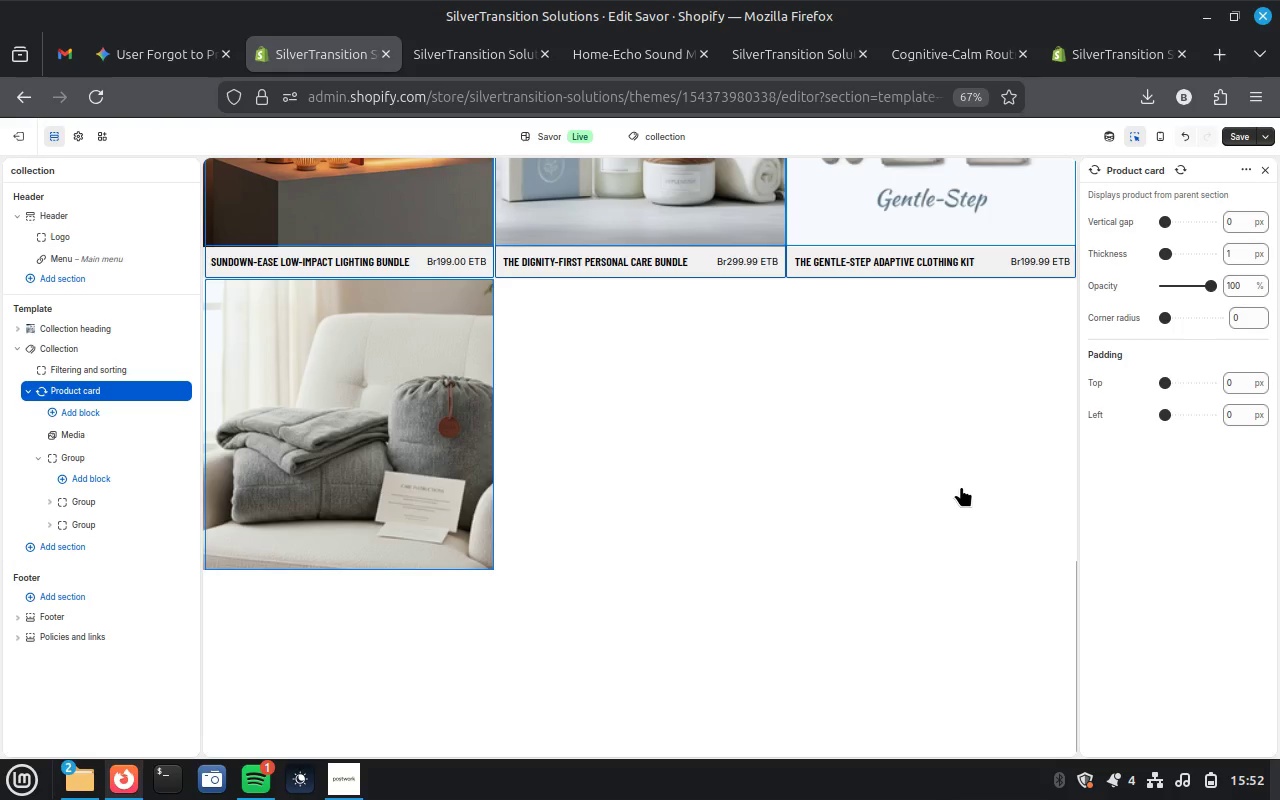 
scroll: coordinate [961, 486], scroll_direction: up, amount: 8.0
 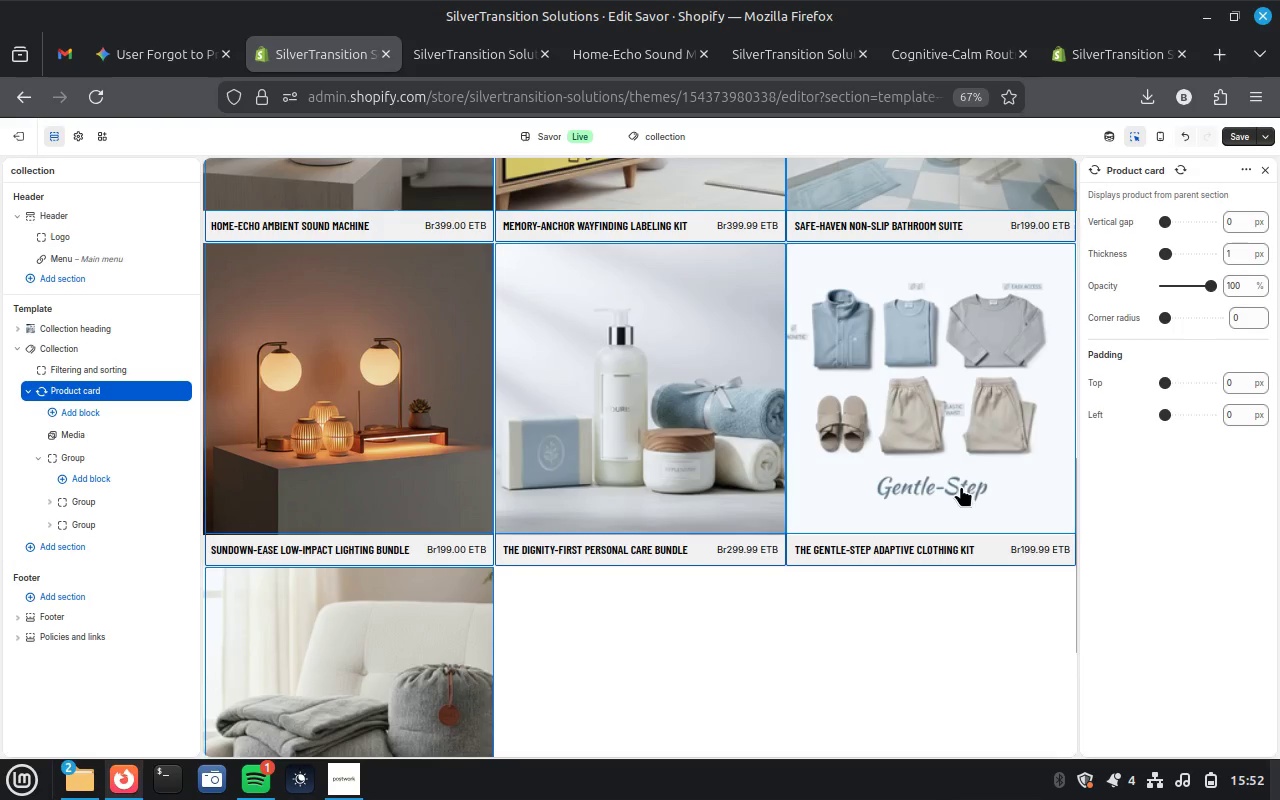 
scroll: coordinate [961, 486], scroll_direction: down, amount: 15.0
 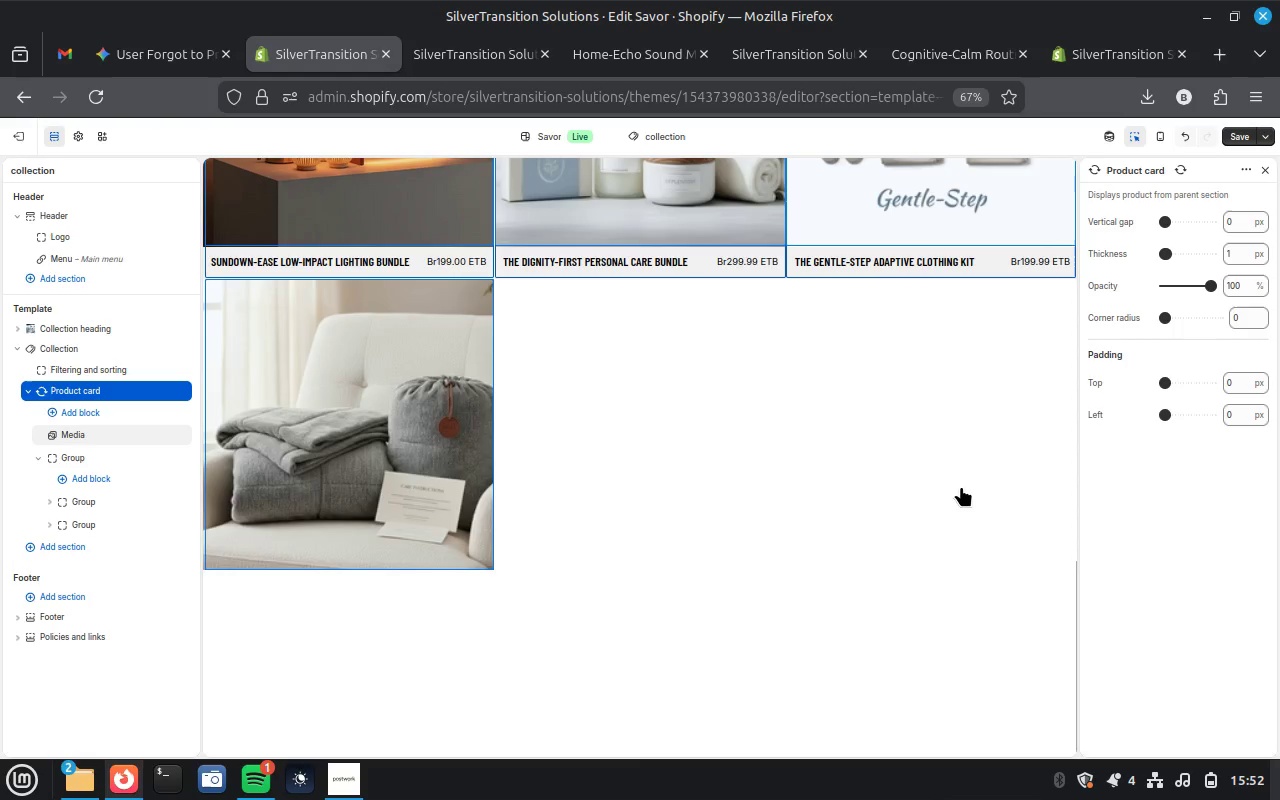 
scroll: coordinate [961, 486], scroll_direction: up, amount: 12.0
 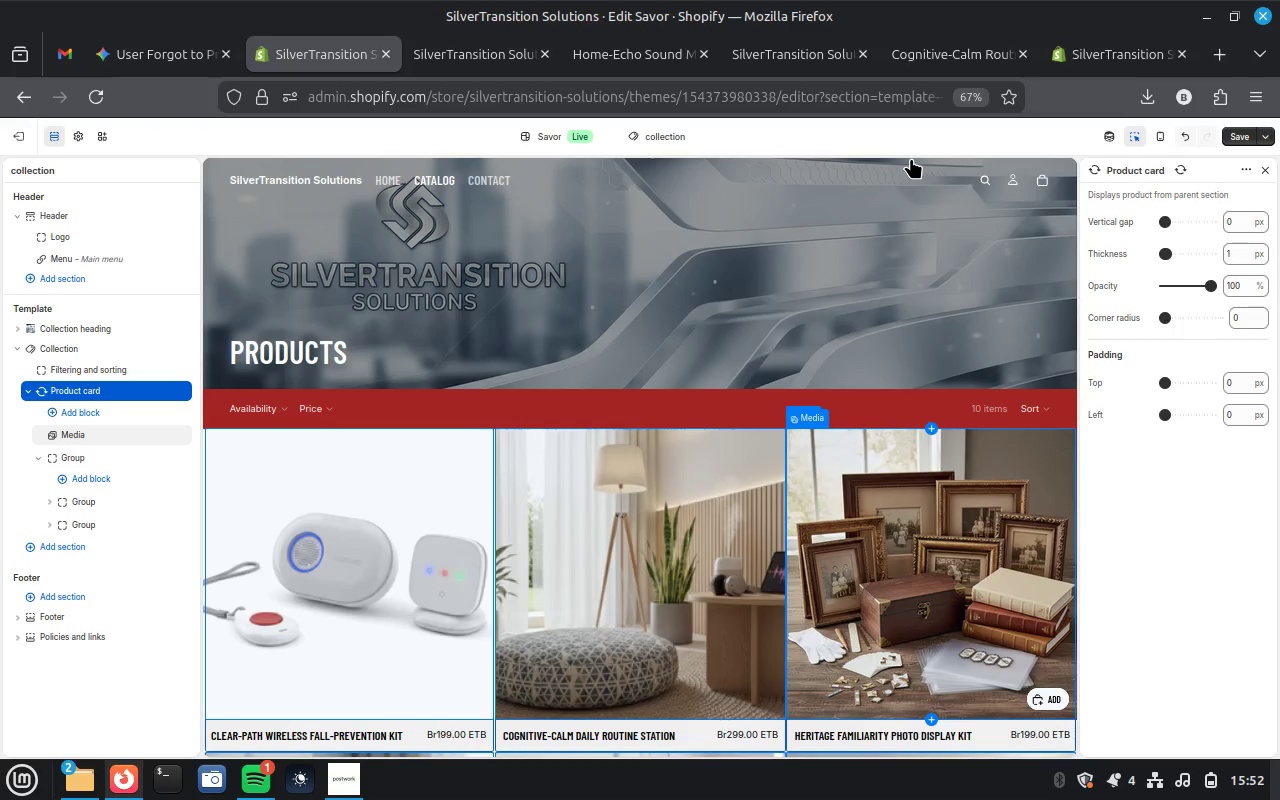 
left_click([781, 38])
 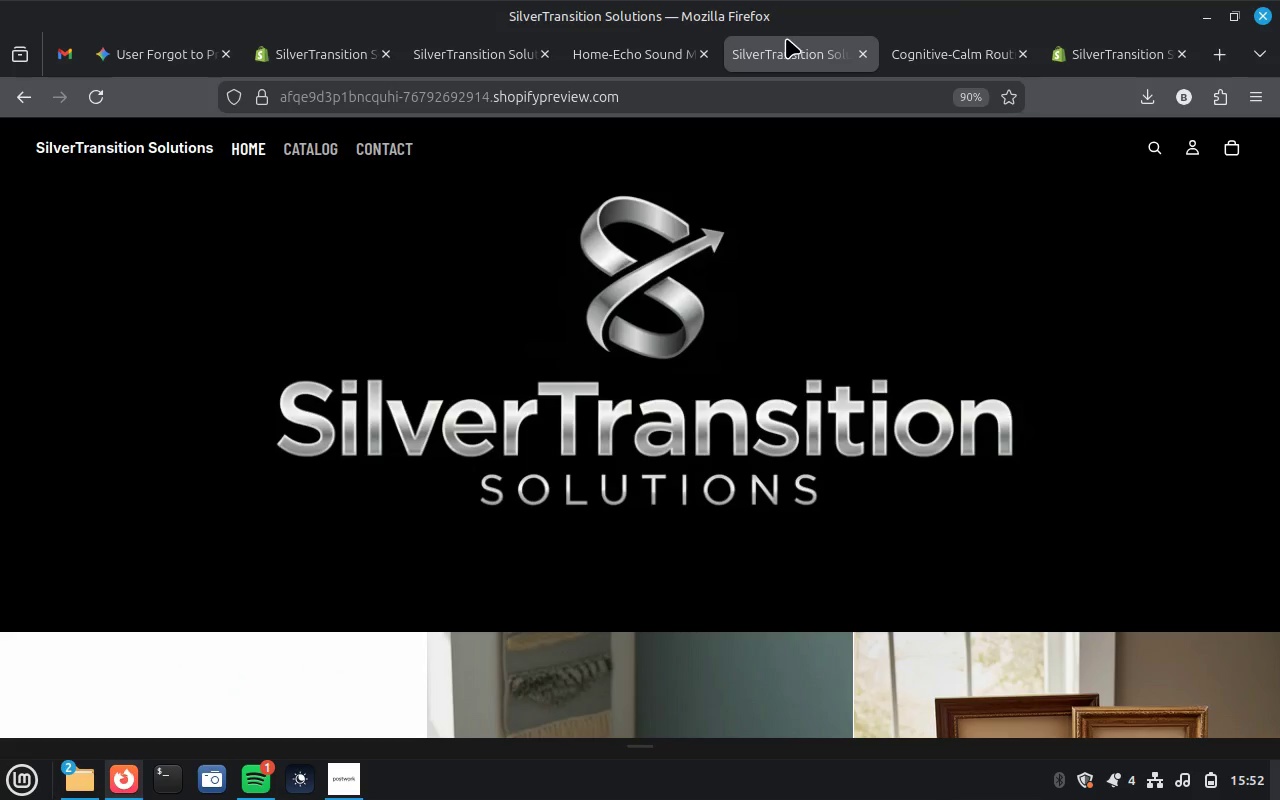 
left_click([921, 53])
 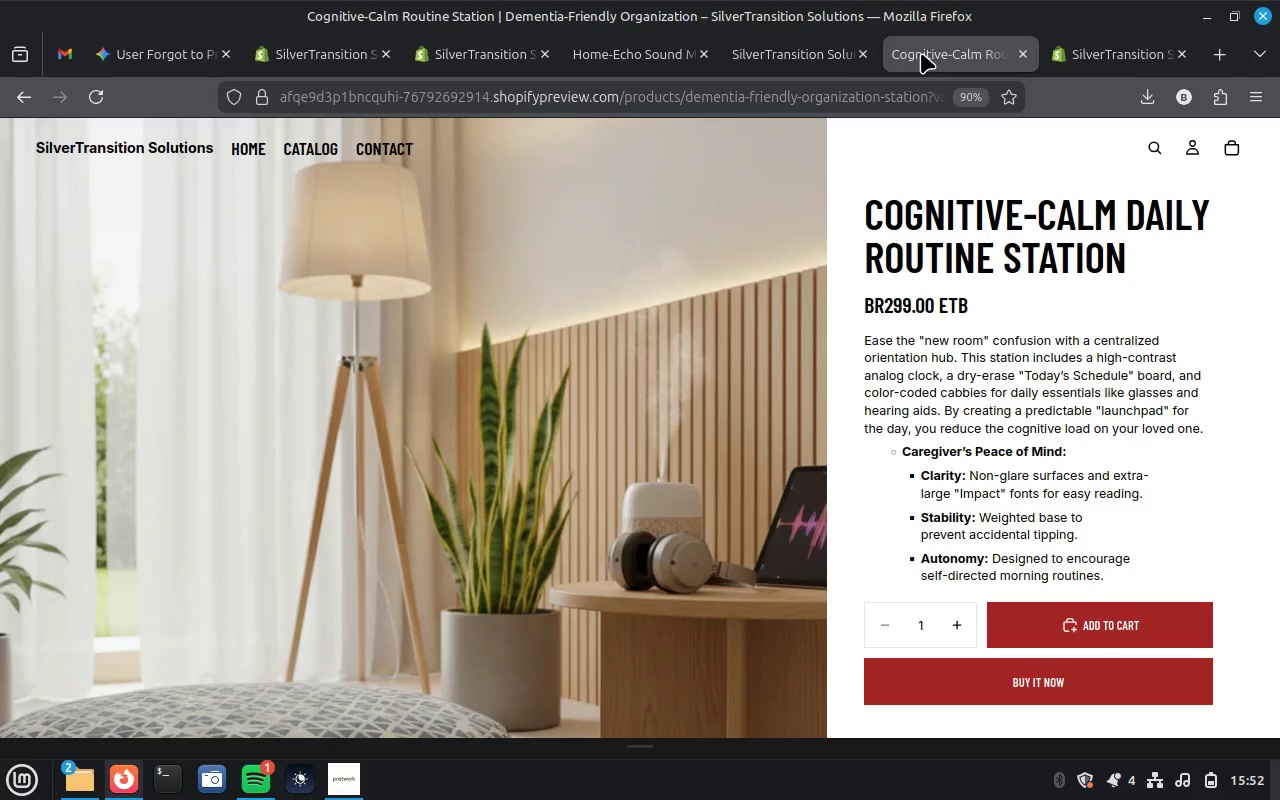 
left_click([826, 48])
 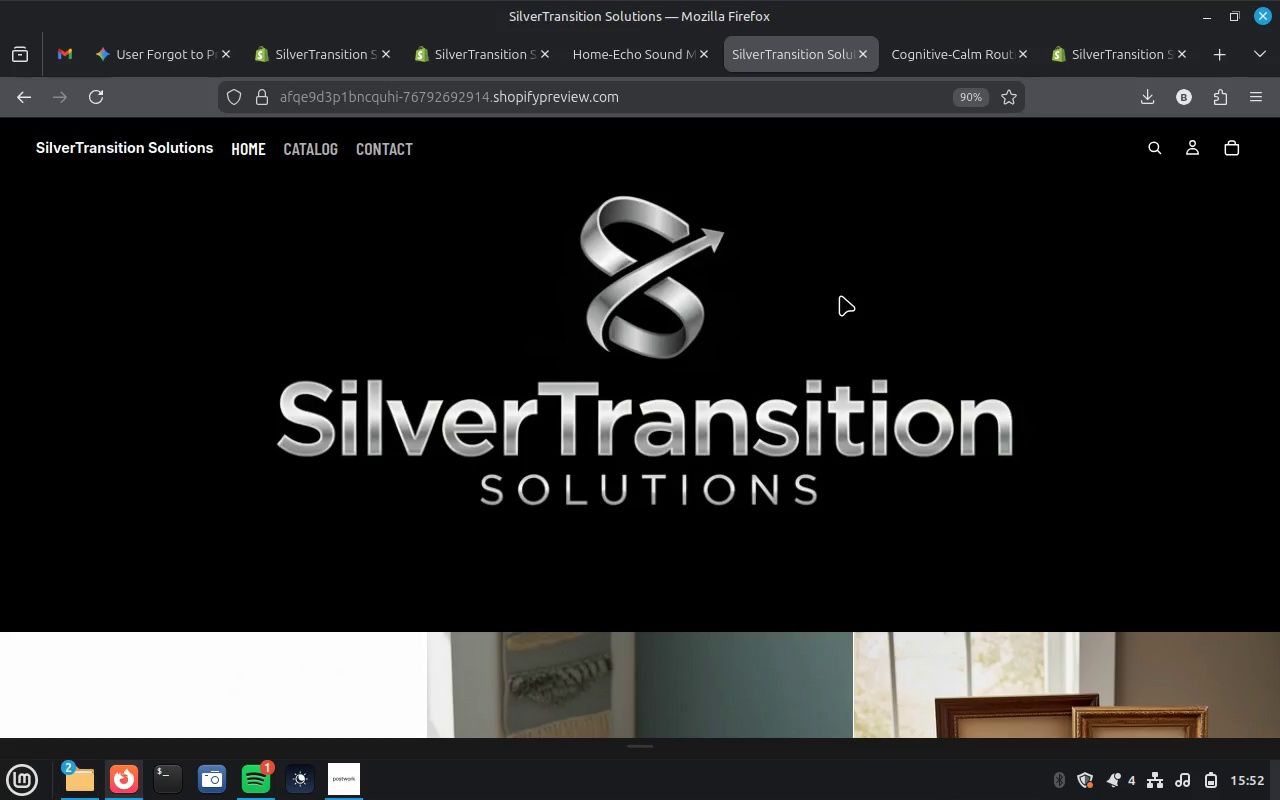 
scroll: coordinate [840, 295], scroll_direction: down, amount: 11.0
 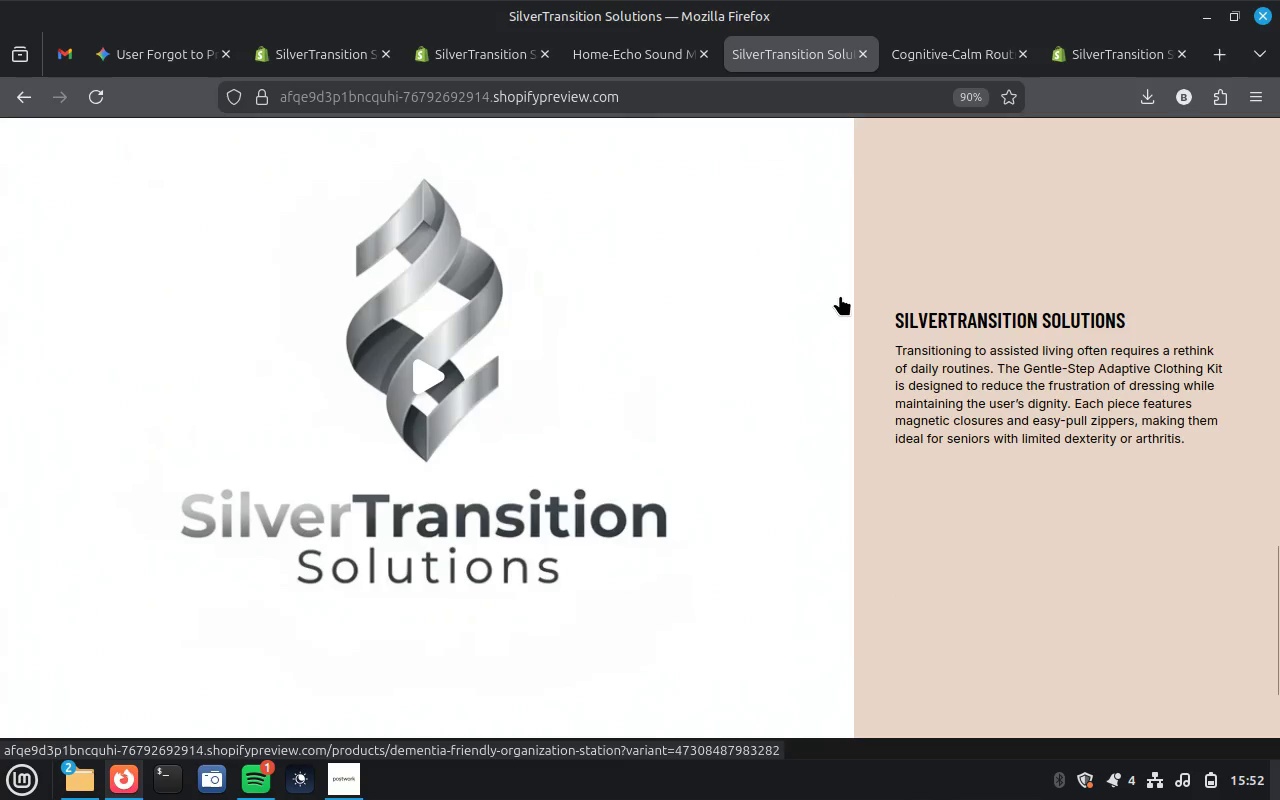 
scroll: coordinate [840, 295], scroll_direction: up, amount: 7.0
 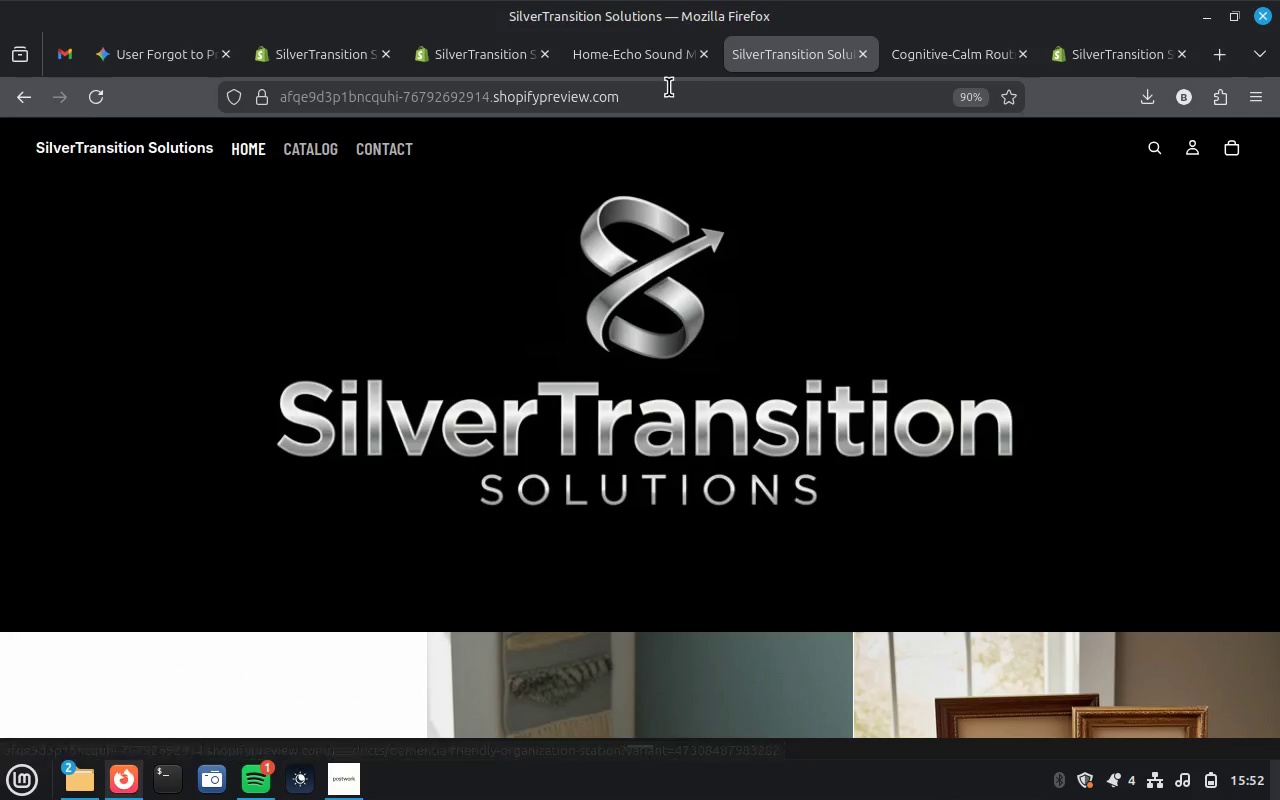 
left_click([641, 56])
 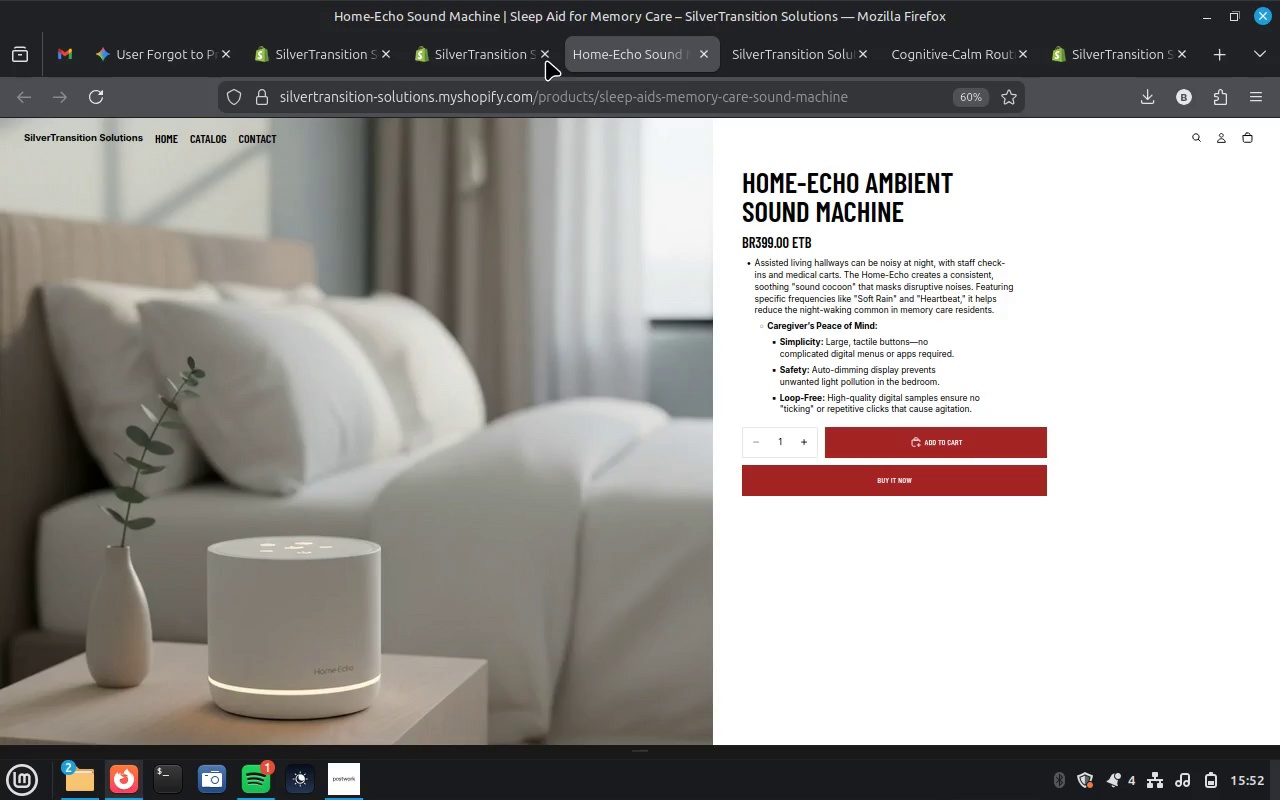 
left_click([474, 53])
 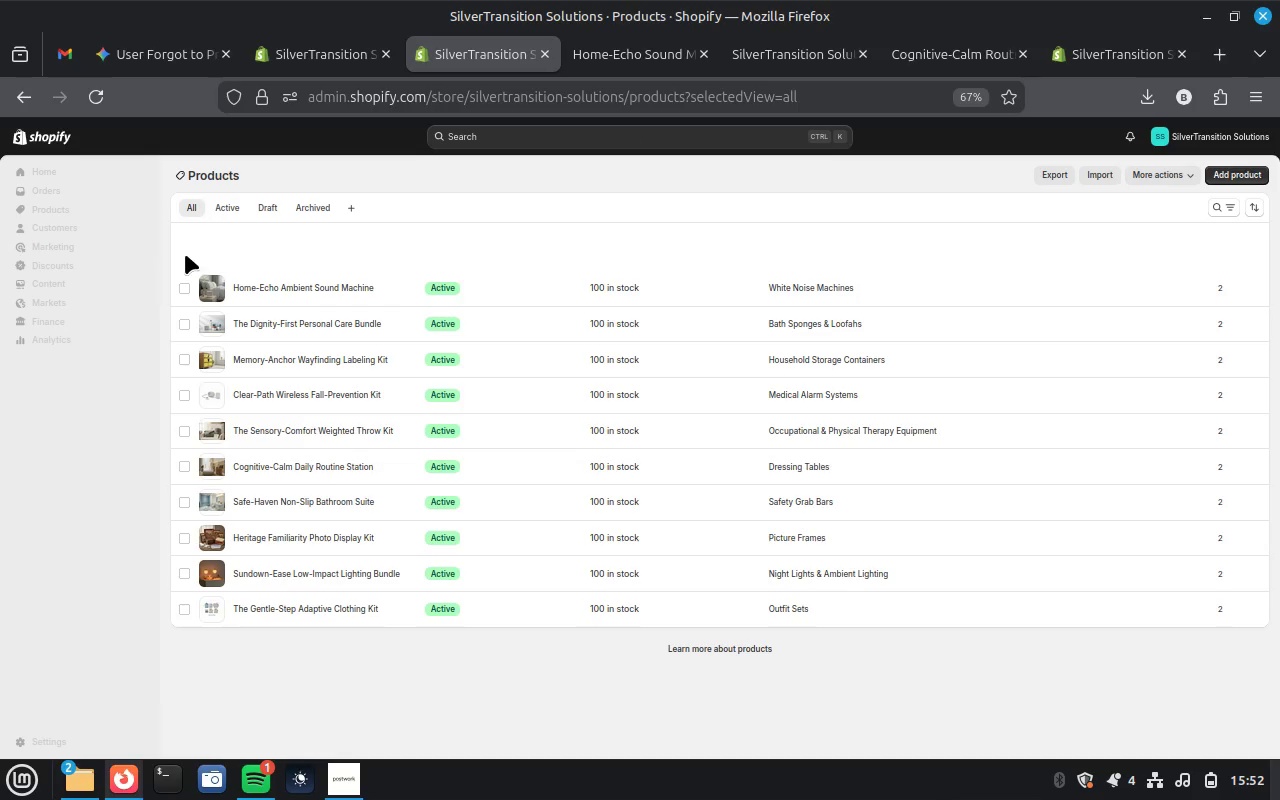 
mouse_move([185, 251])
 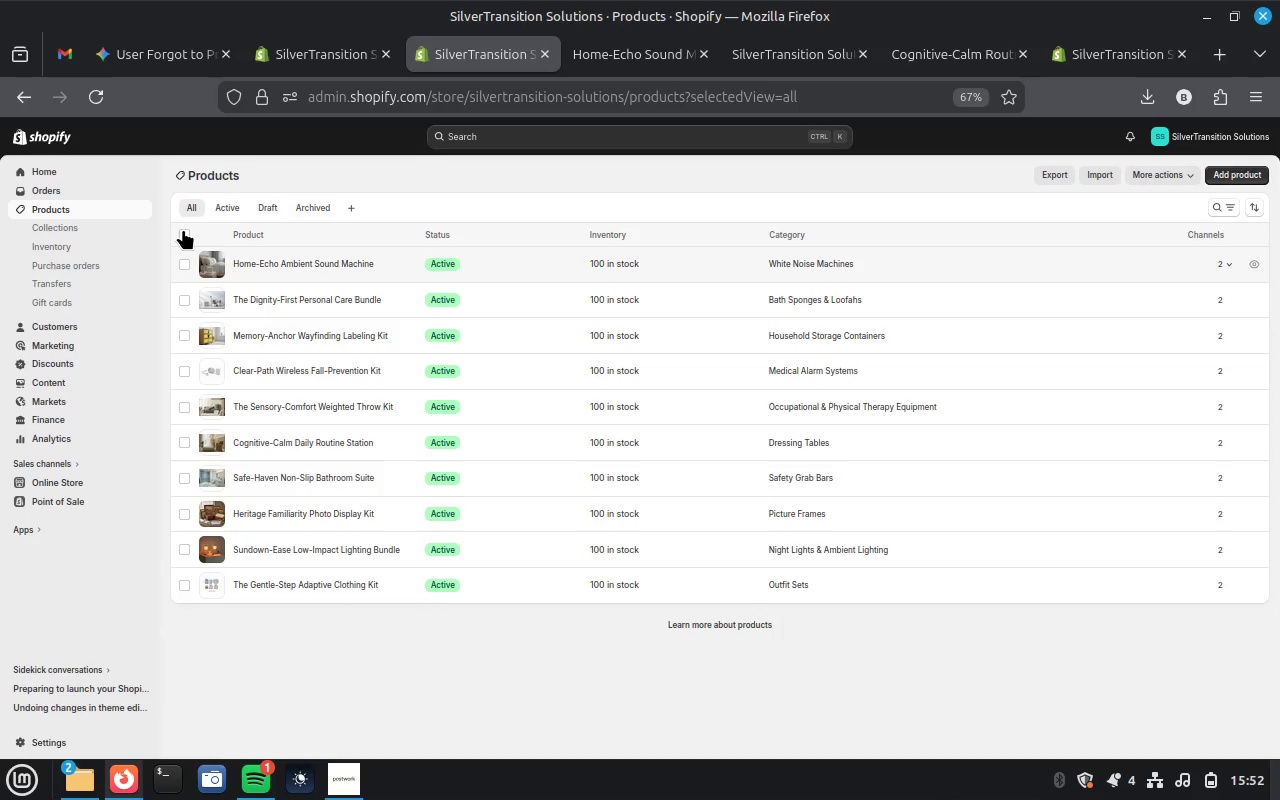 
left_click([183, 229])
 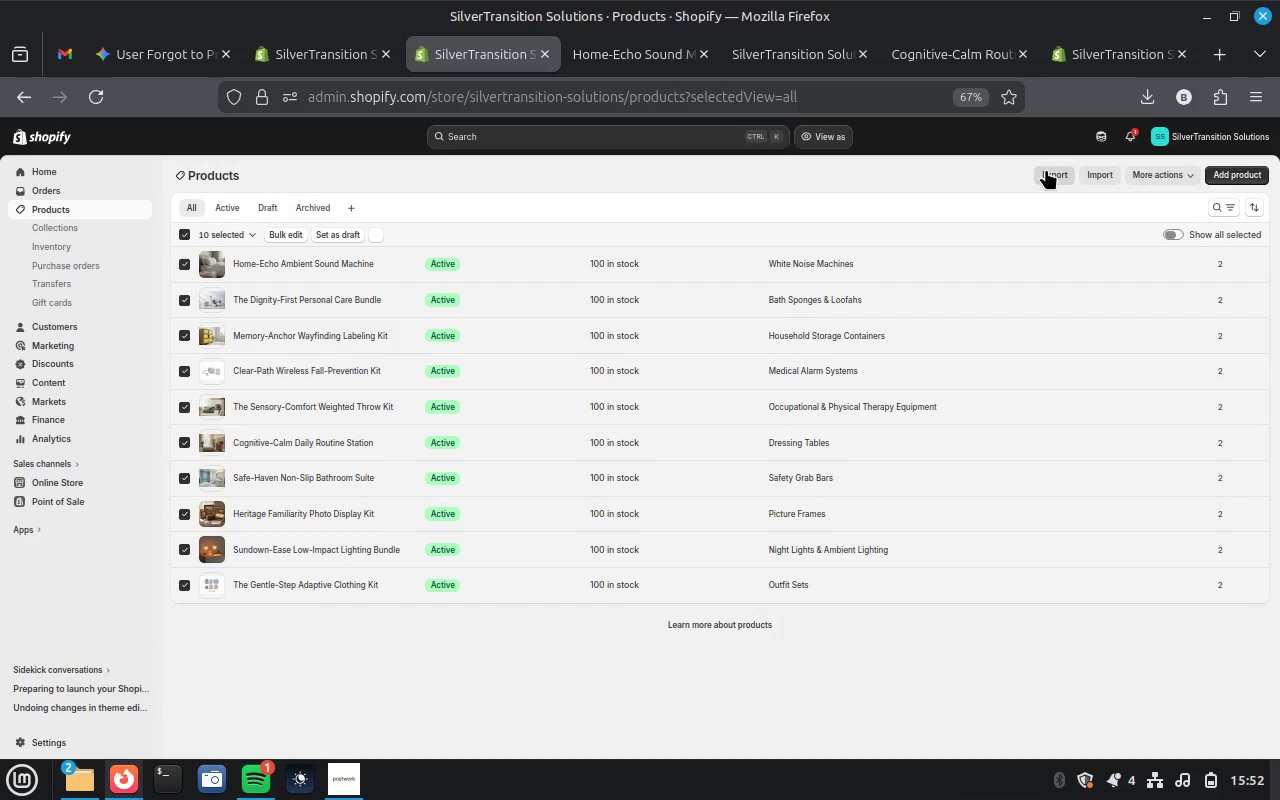 
left_click([1046, 169])
 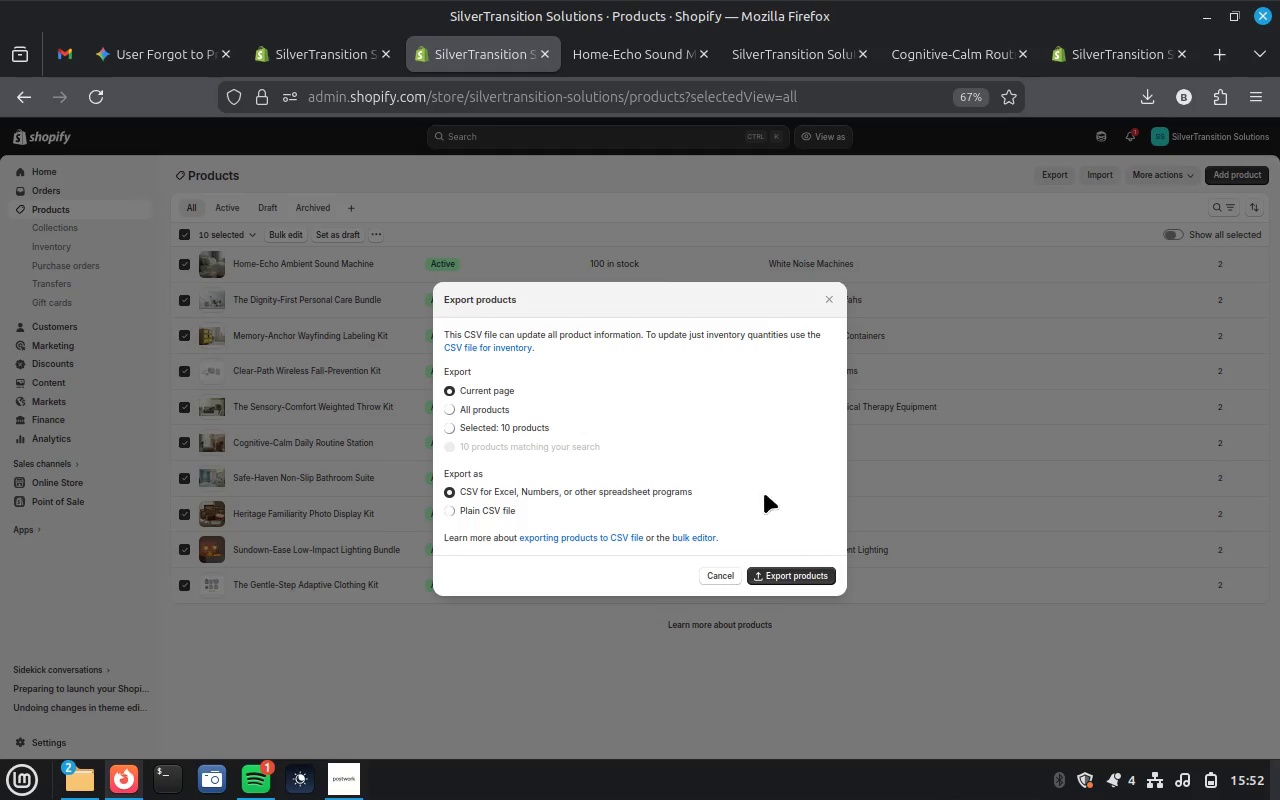 
left_click([488, 409])
 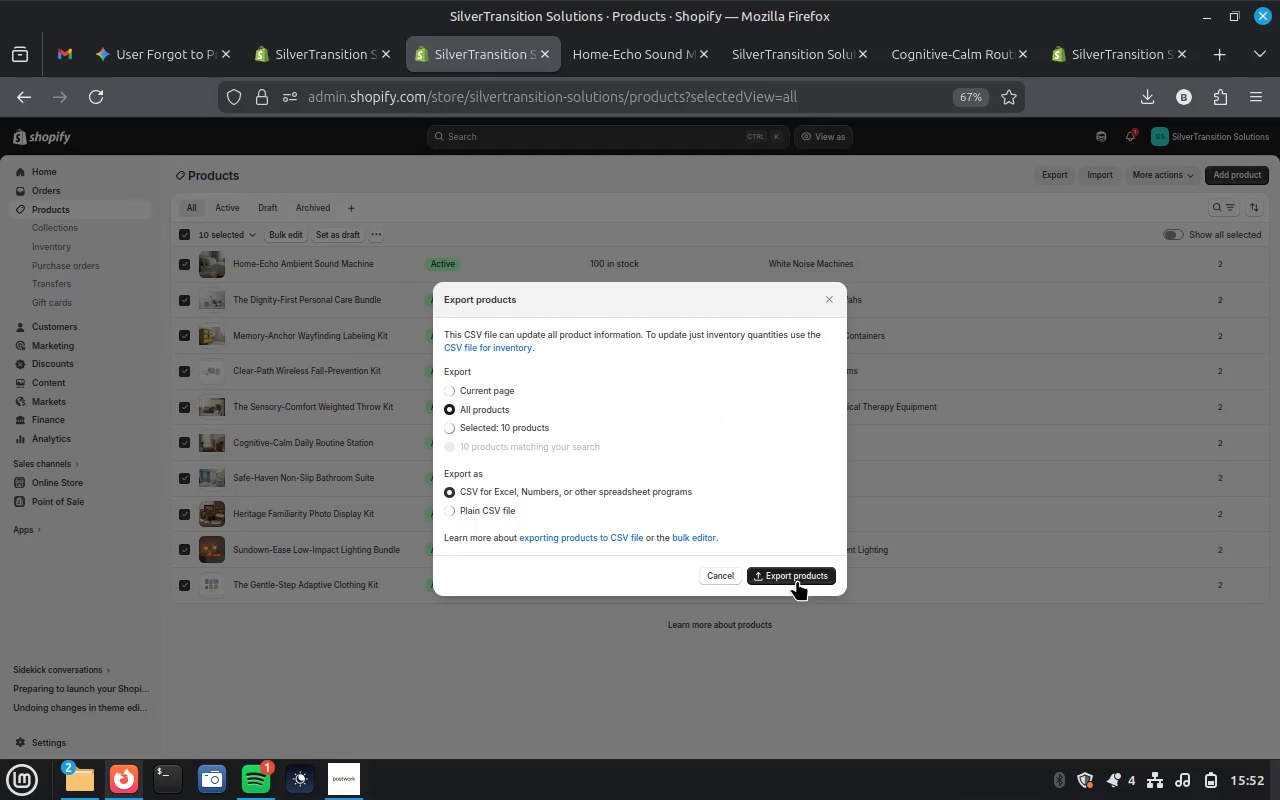 
left_click([797, 580])
 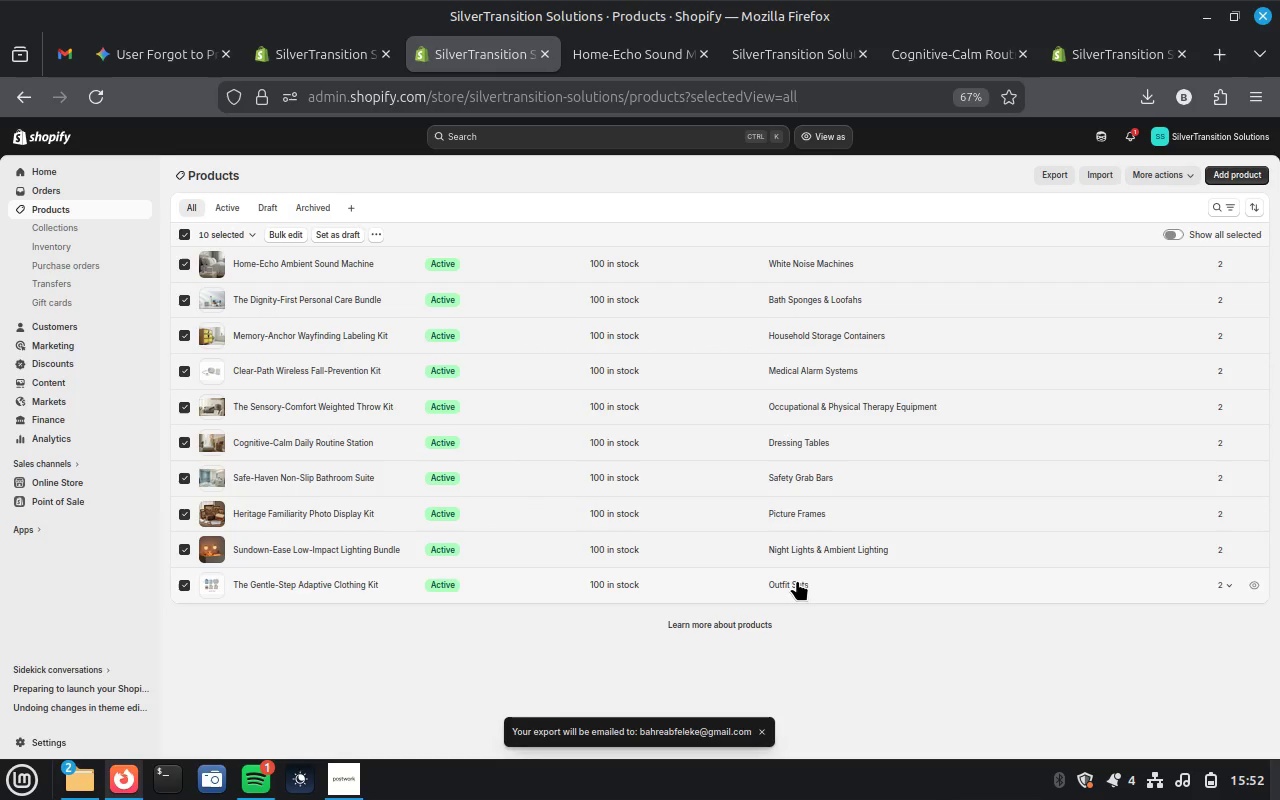 
wait(9.66)
 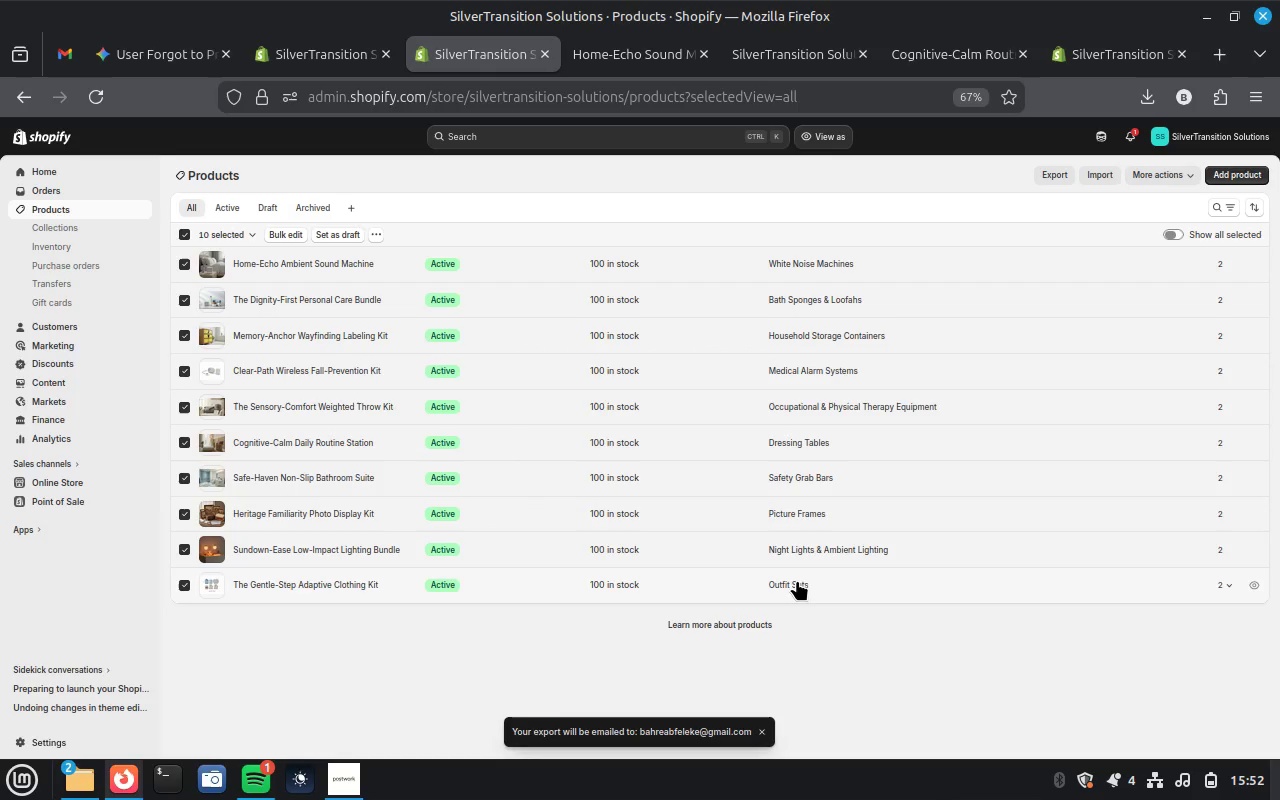 
left_click([327, 44])
 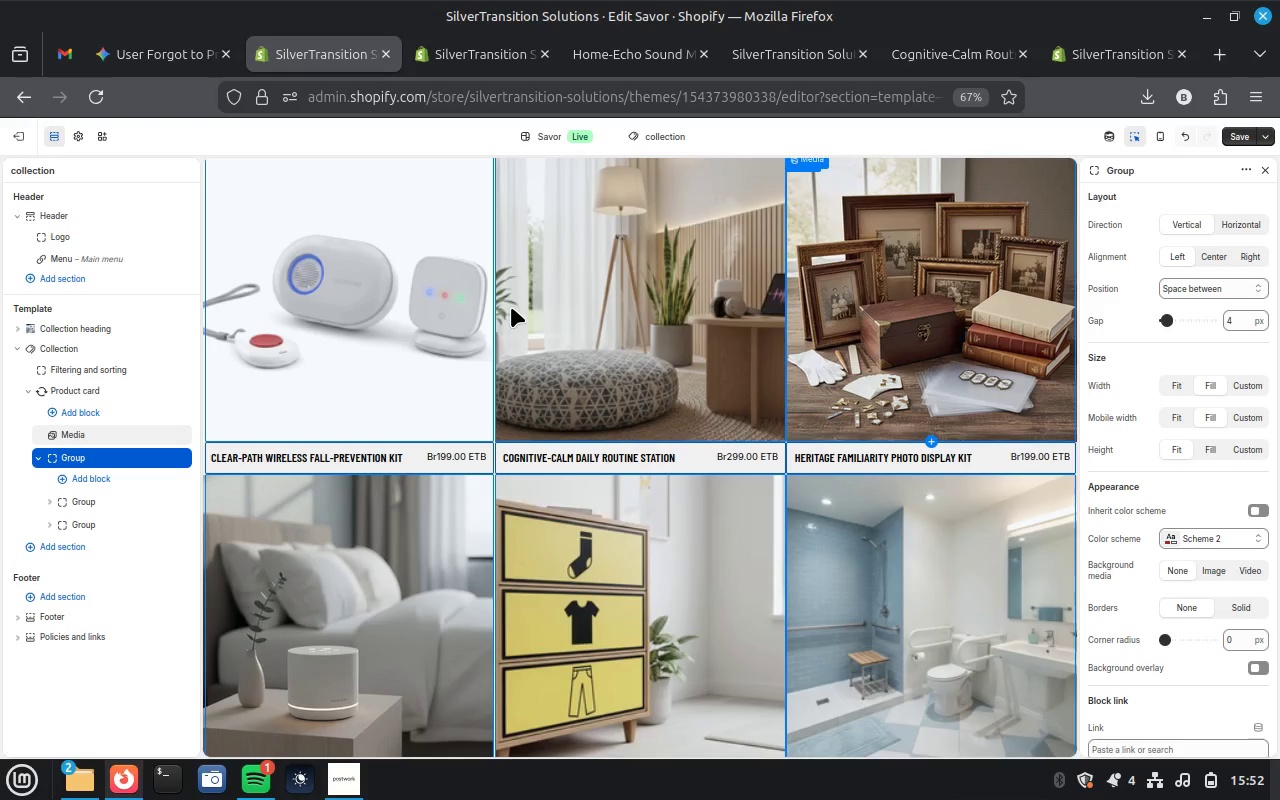 
scroll: coordinate [511, 307], scroll_direction: up, amount: 12.0
 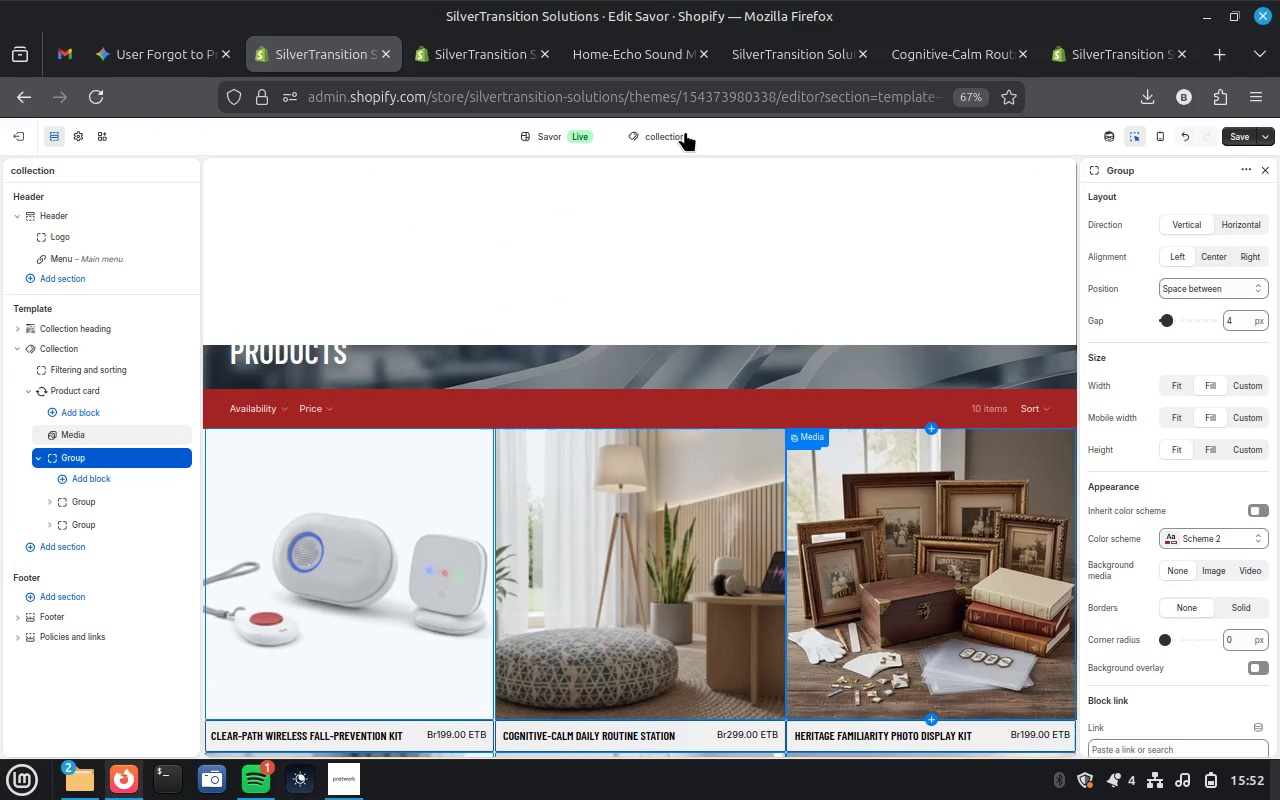 
mouse_move([661, 130])
 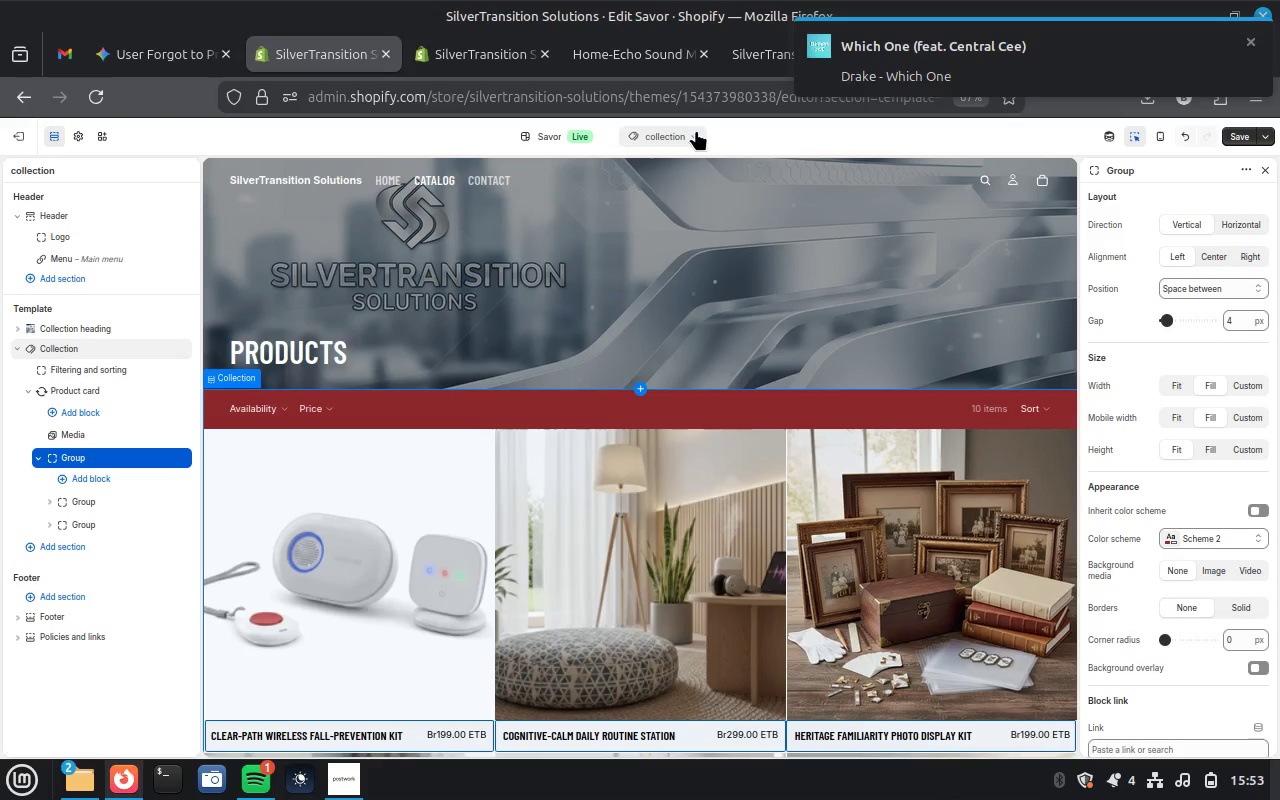 
left_click([698, 131])
 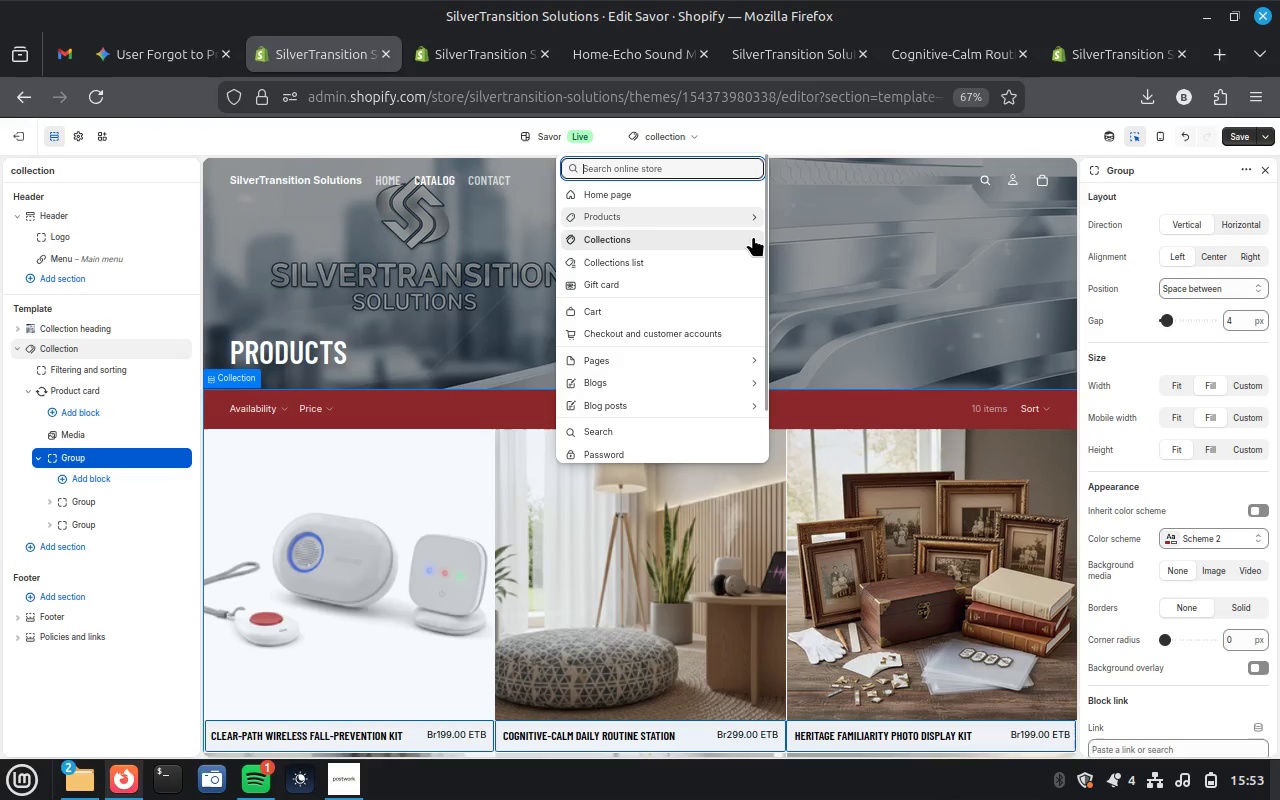 
wait(6.49)
 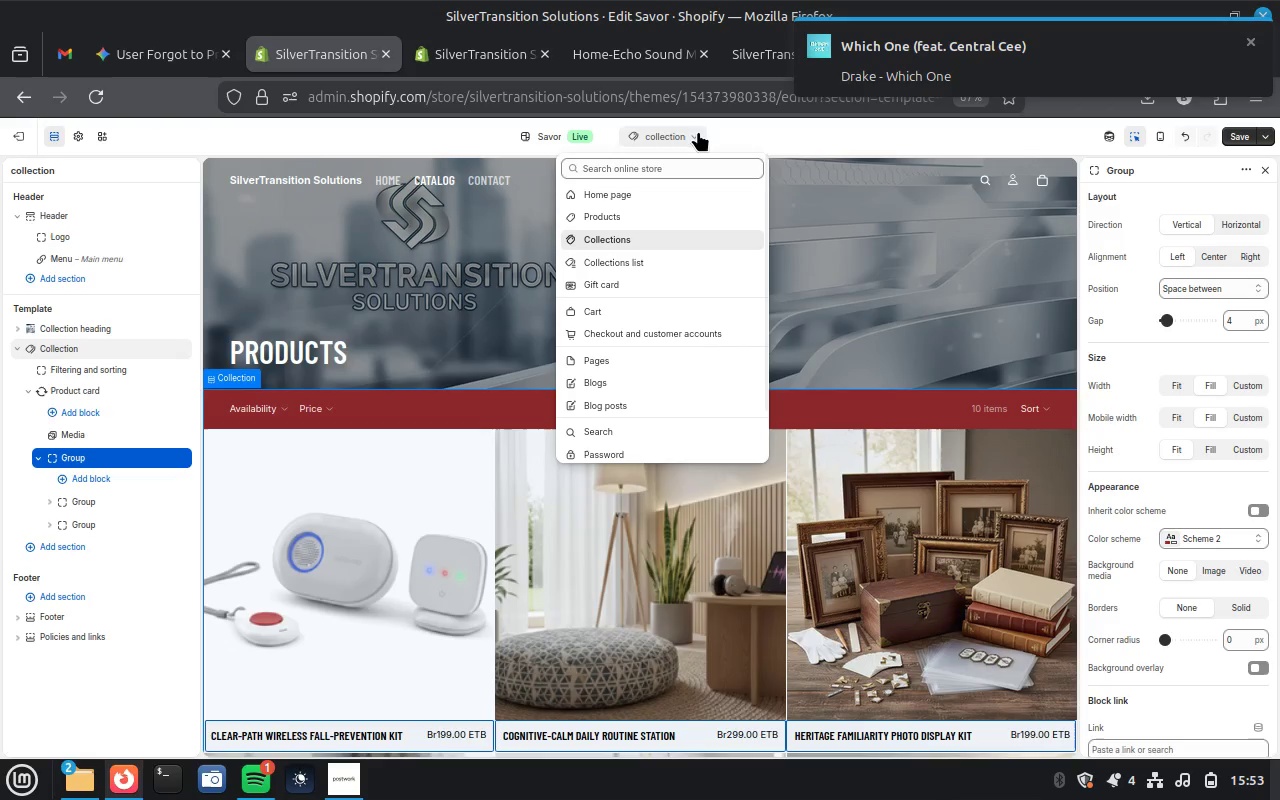 
left_click([753, 236])
 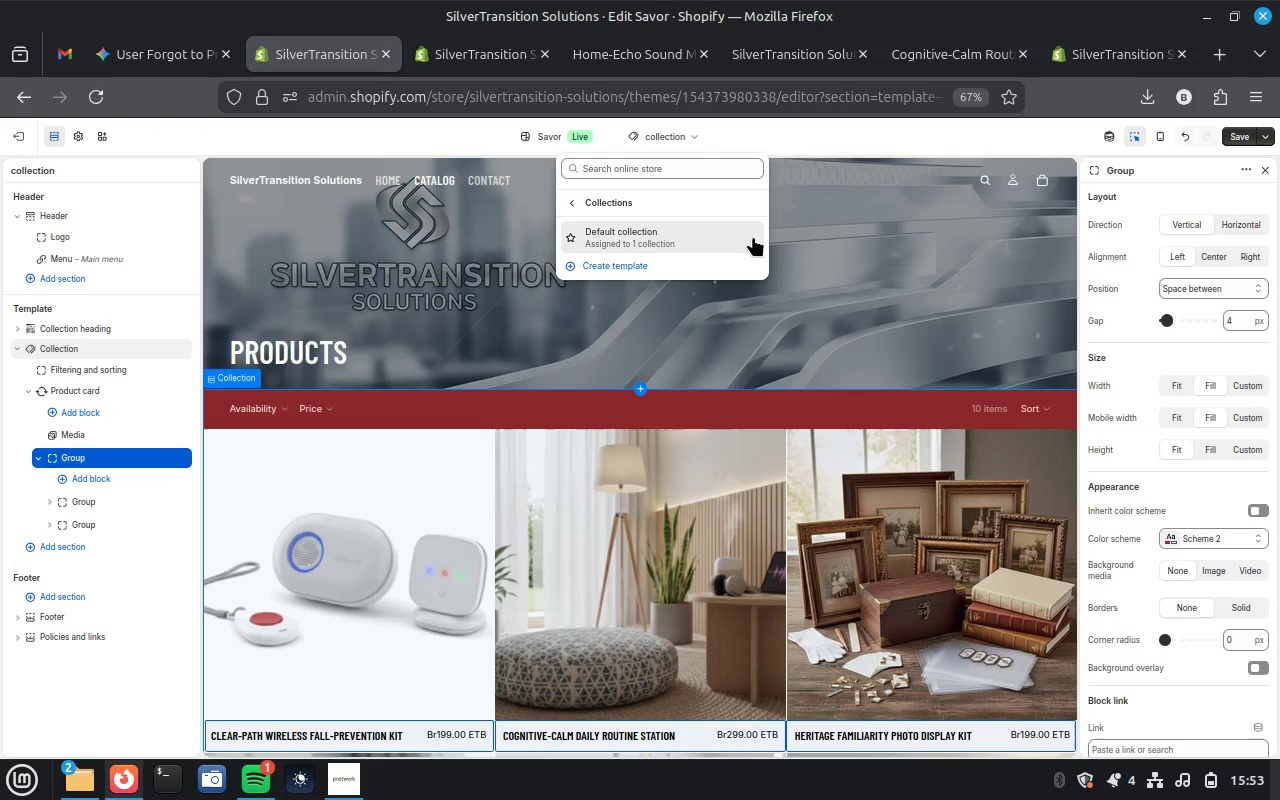 
wait(5.23)
 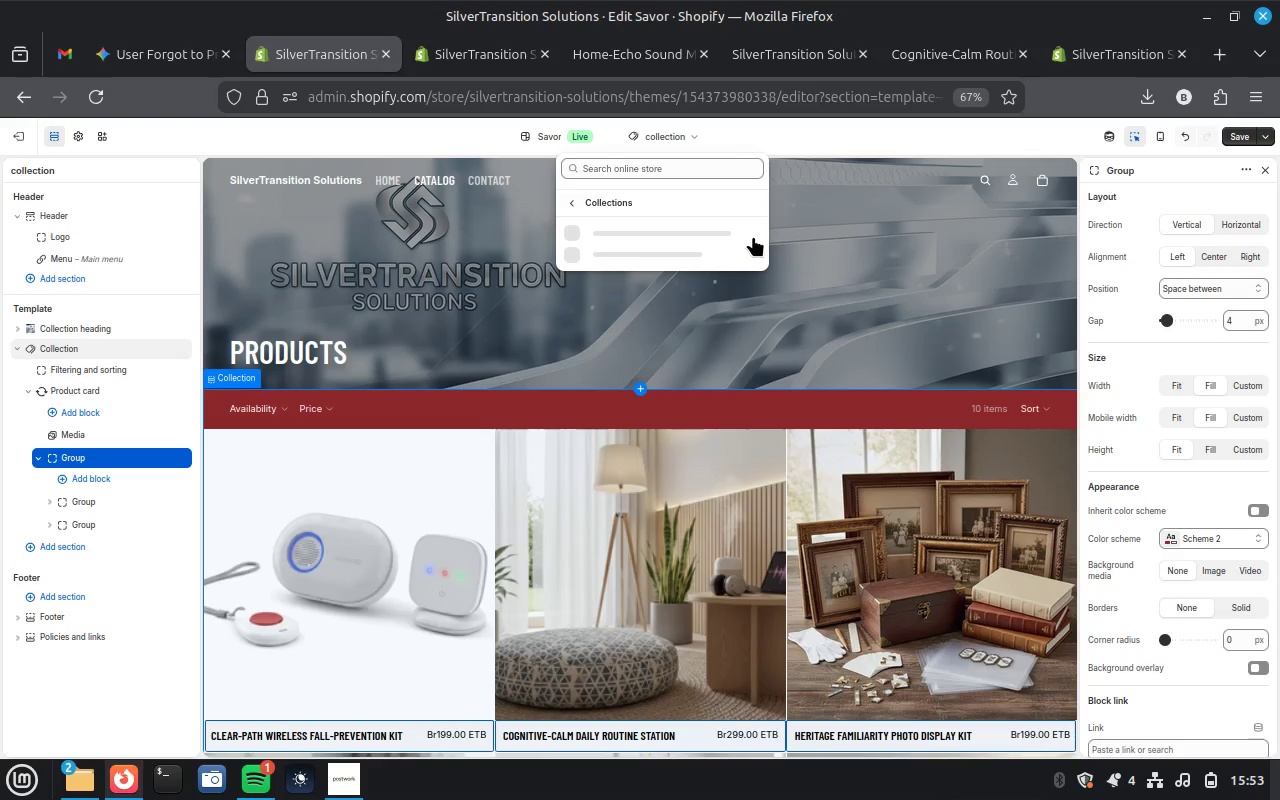 
left_click([855, 131])
 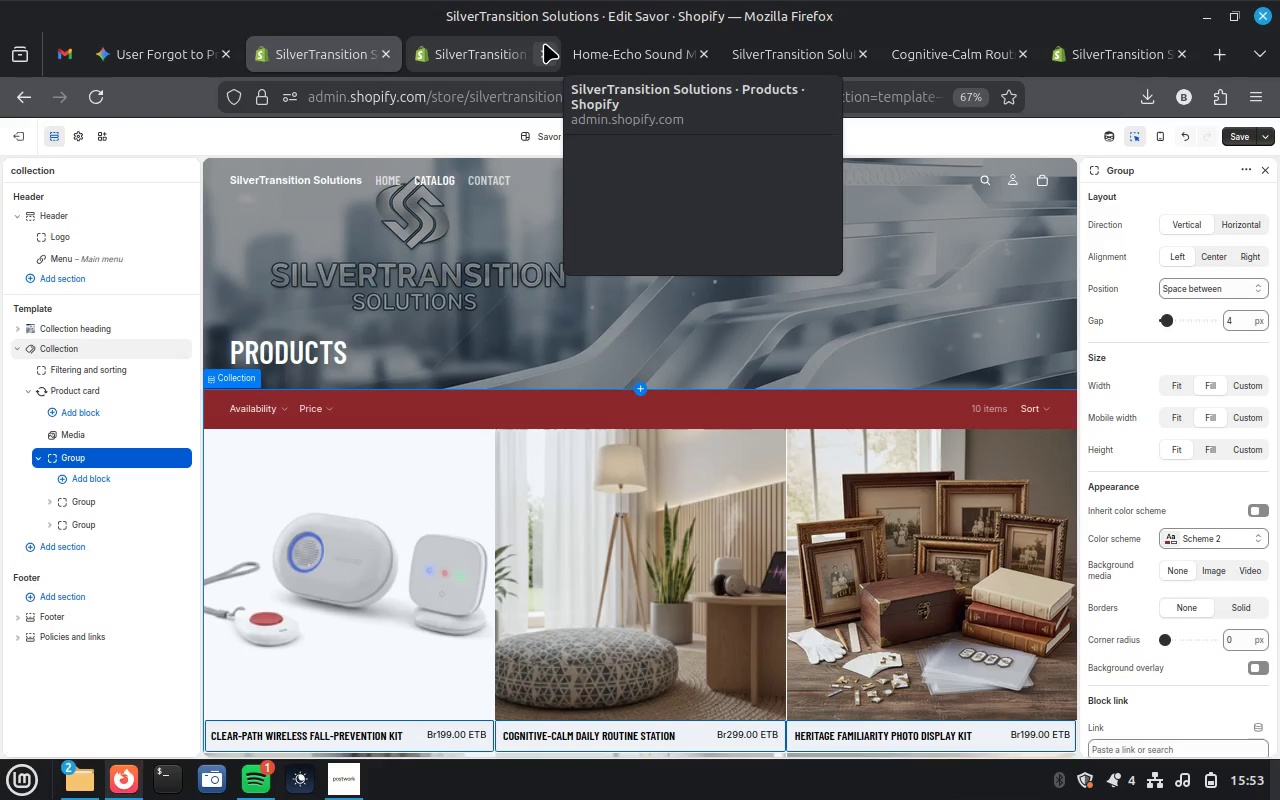 
left_click([468, 57])
 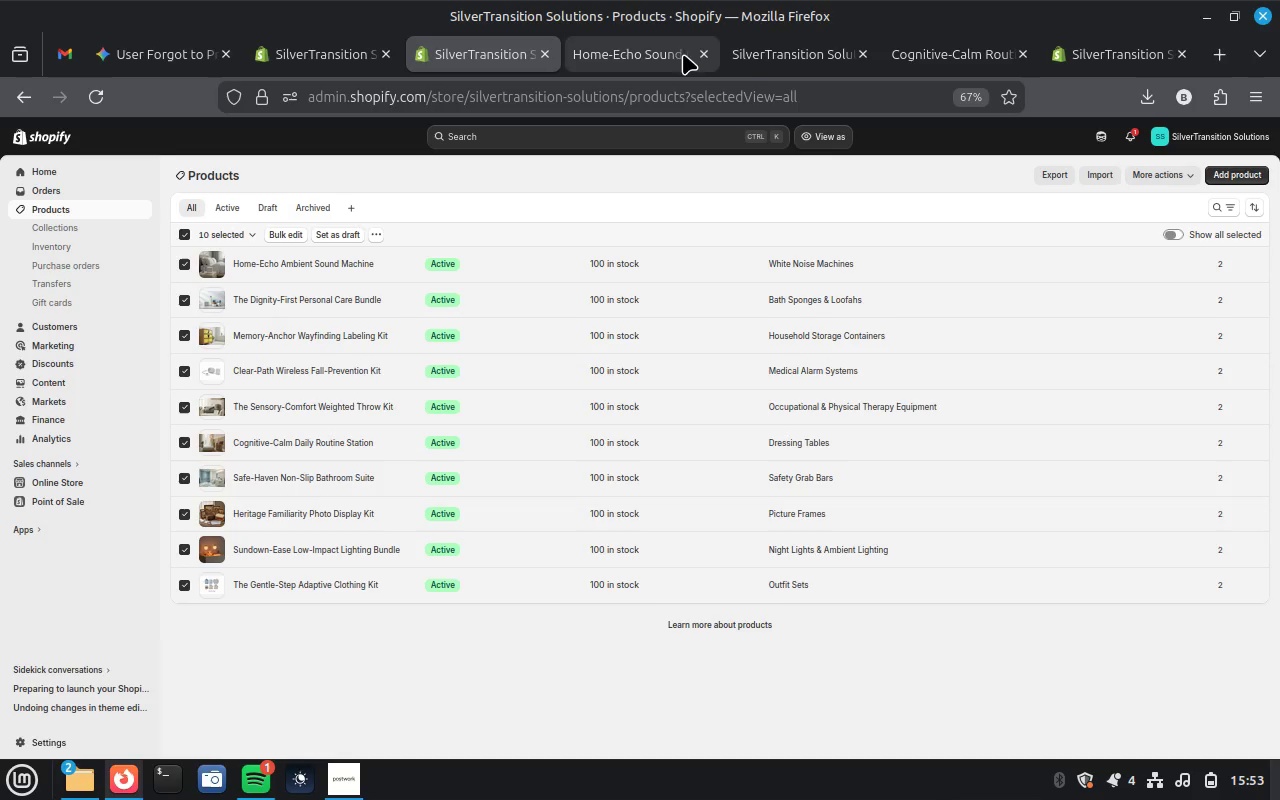 
left_click([794, 45])
 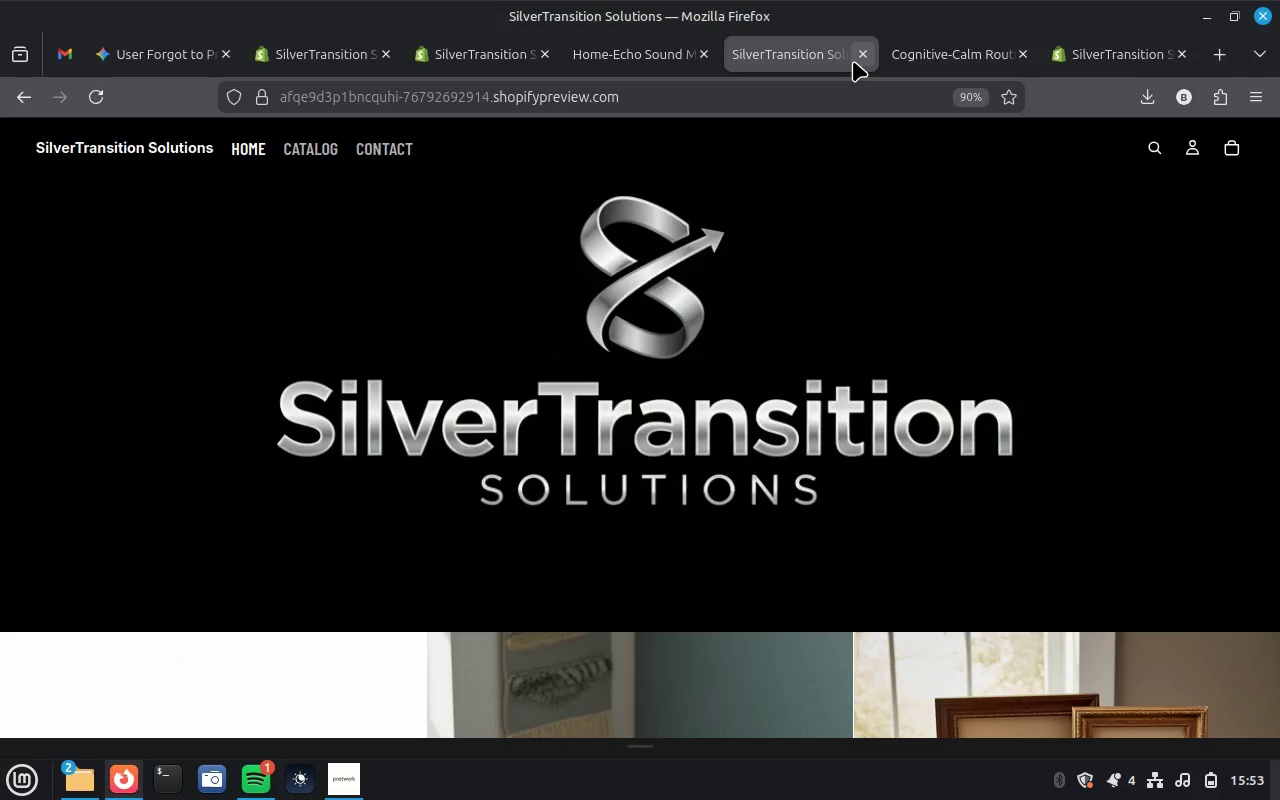 
left_click([965, 61])
 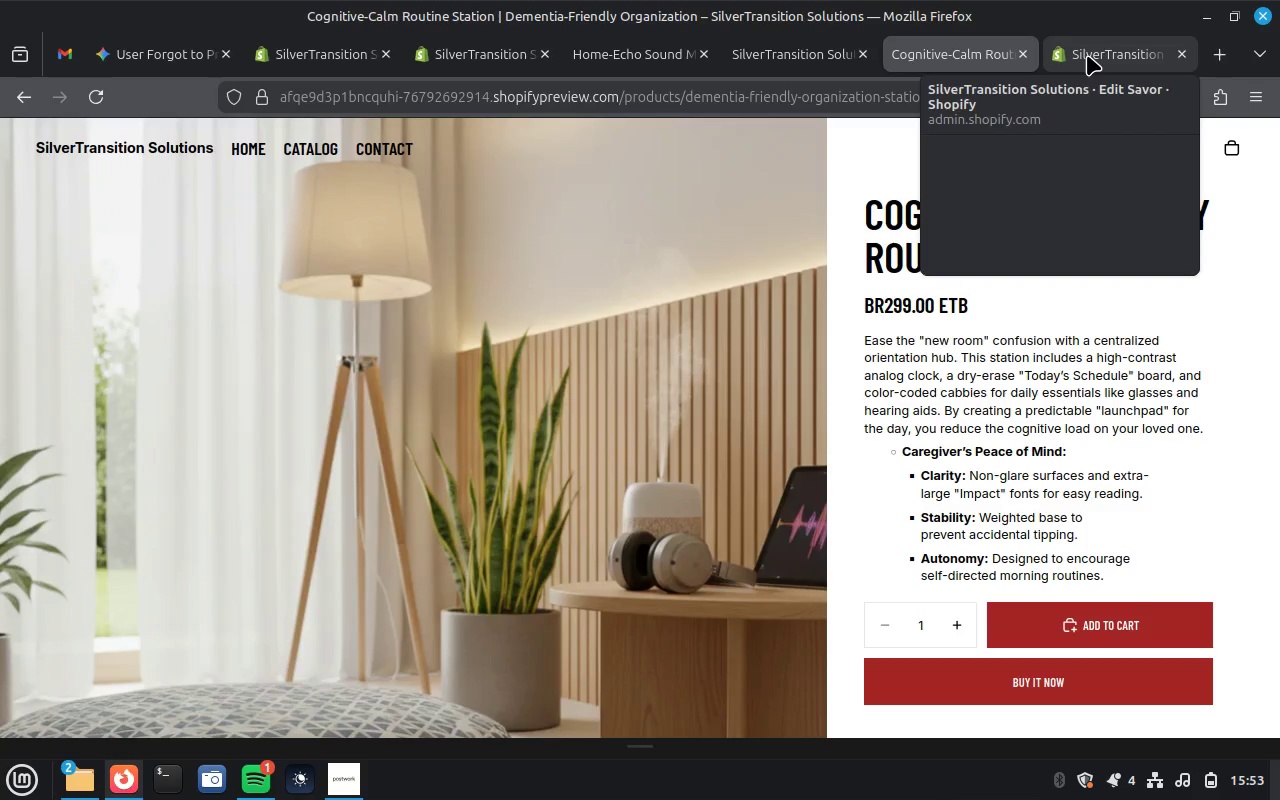 
left_click([1087, 55])
 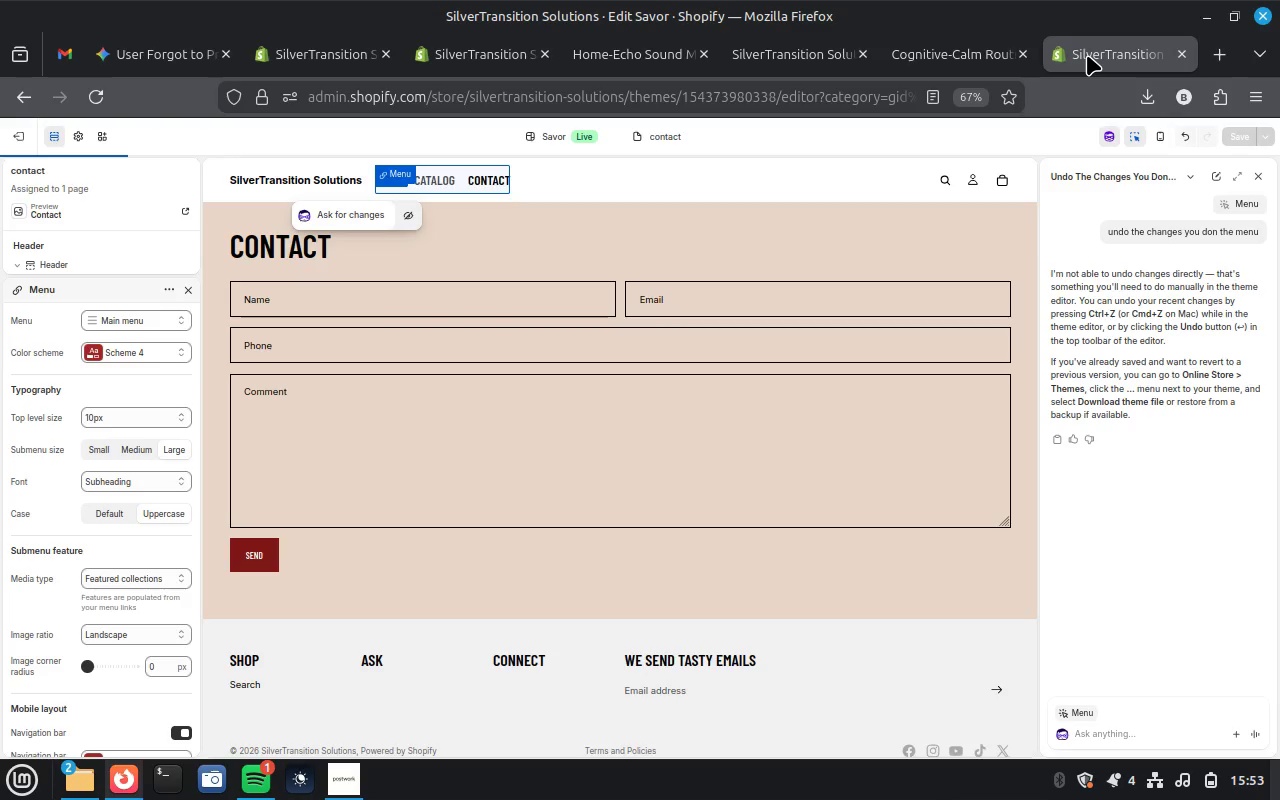 
wait(10.15)
 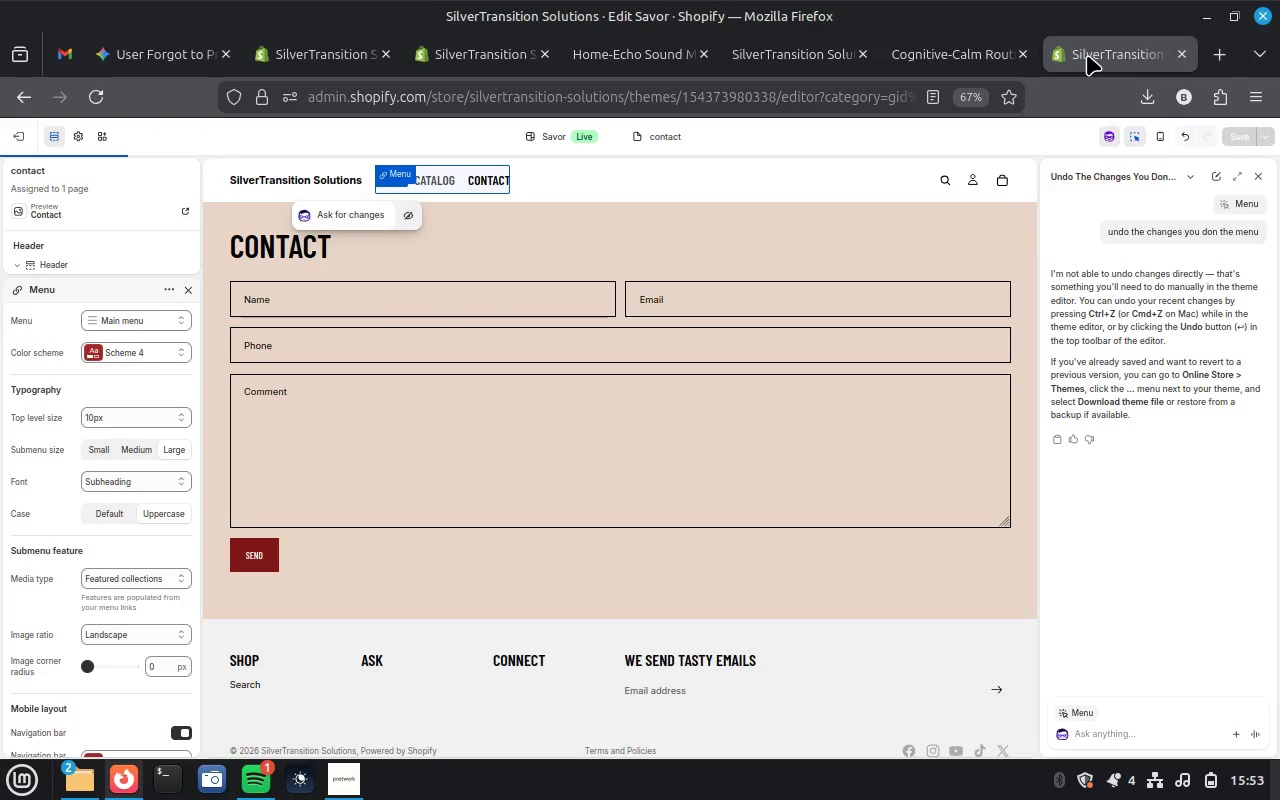 
left_click([1182, 54])
 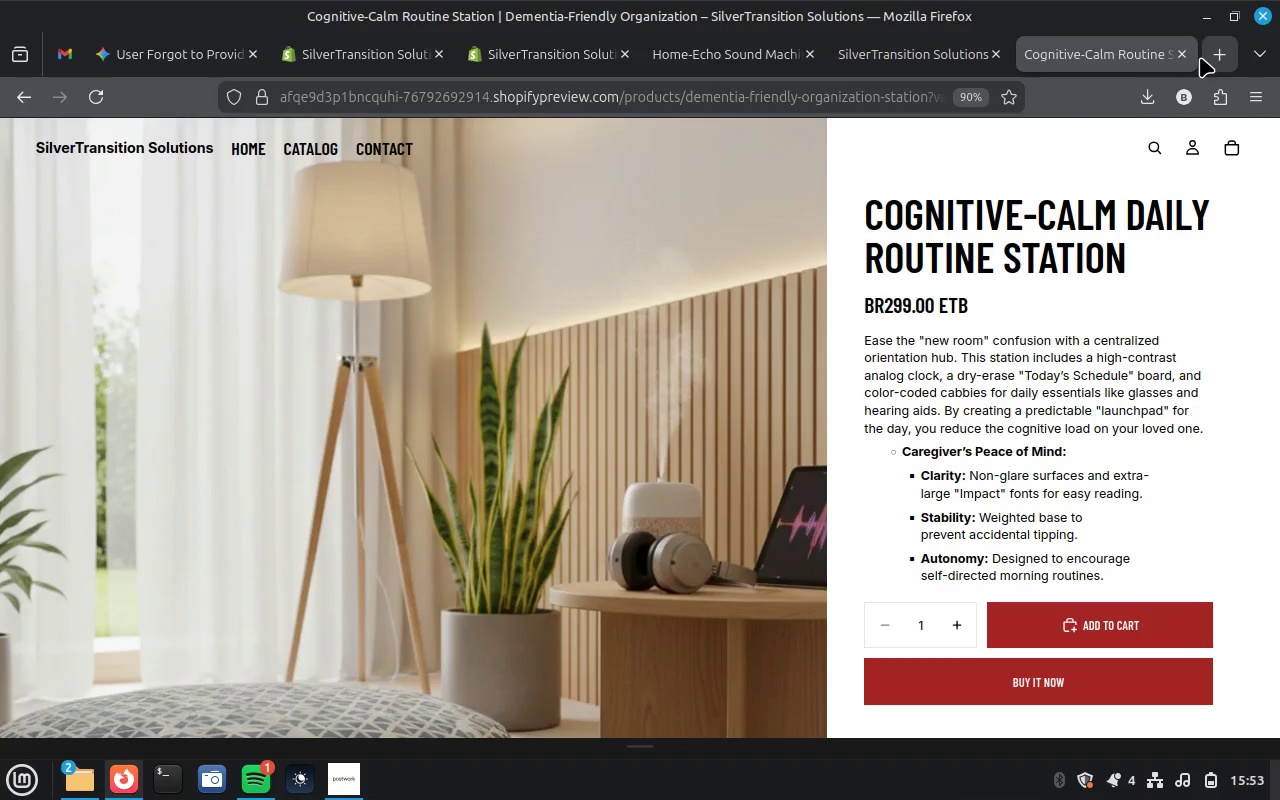 
left_click([1210, 56])
 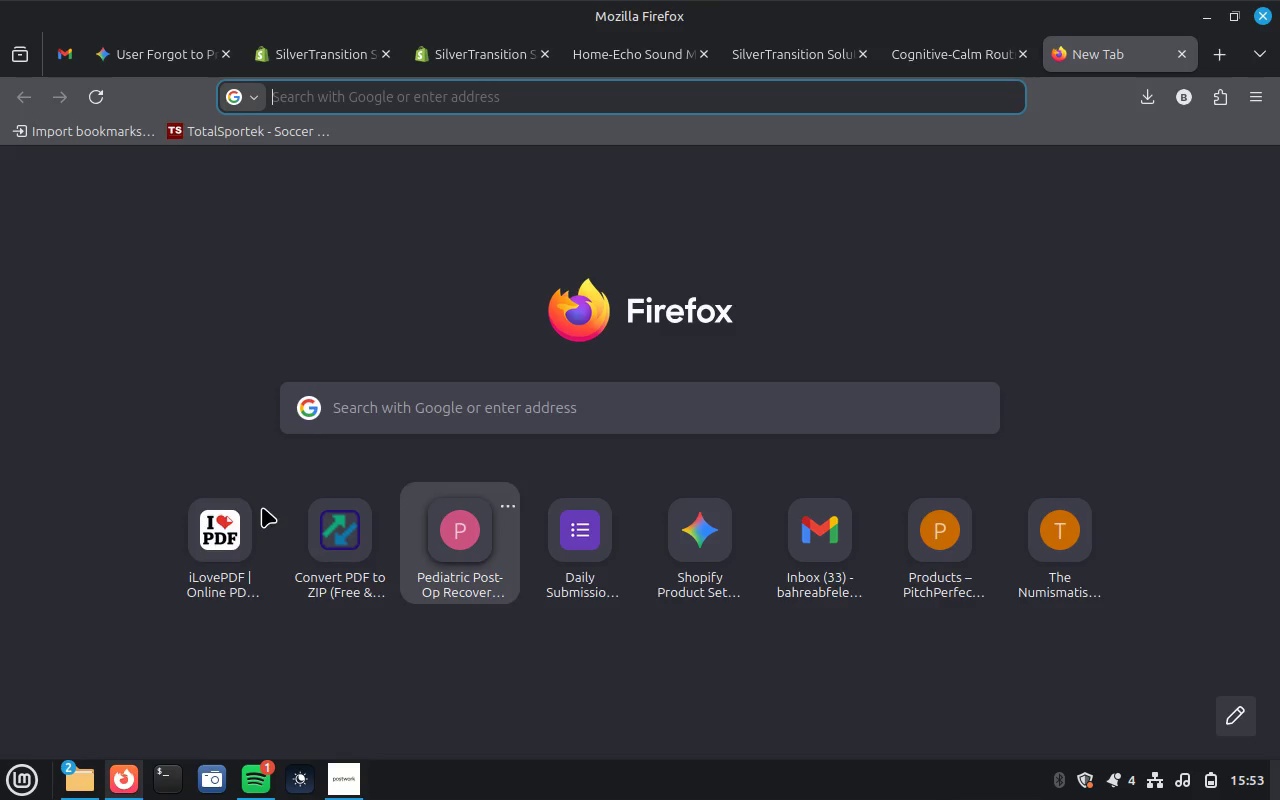 
left_click([219, 539])
 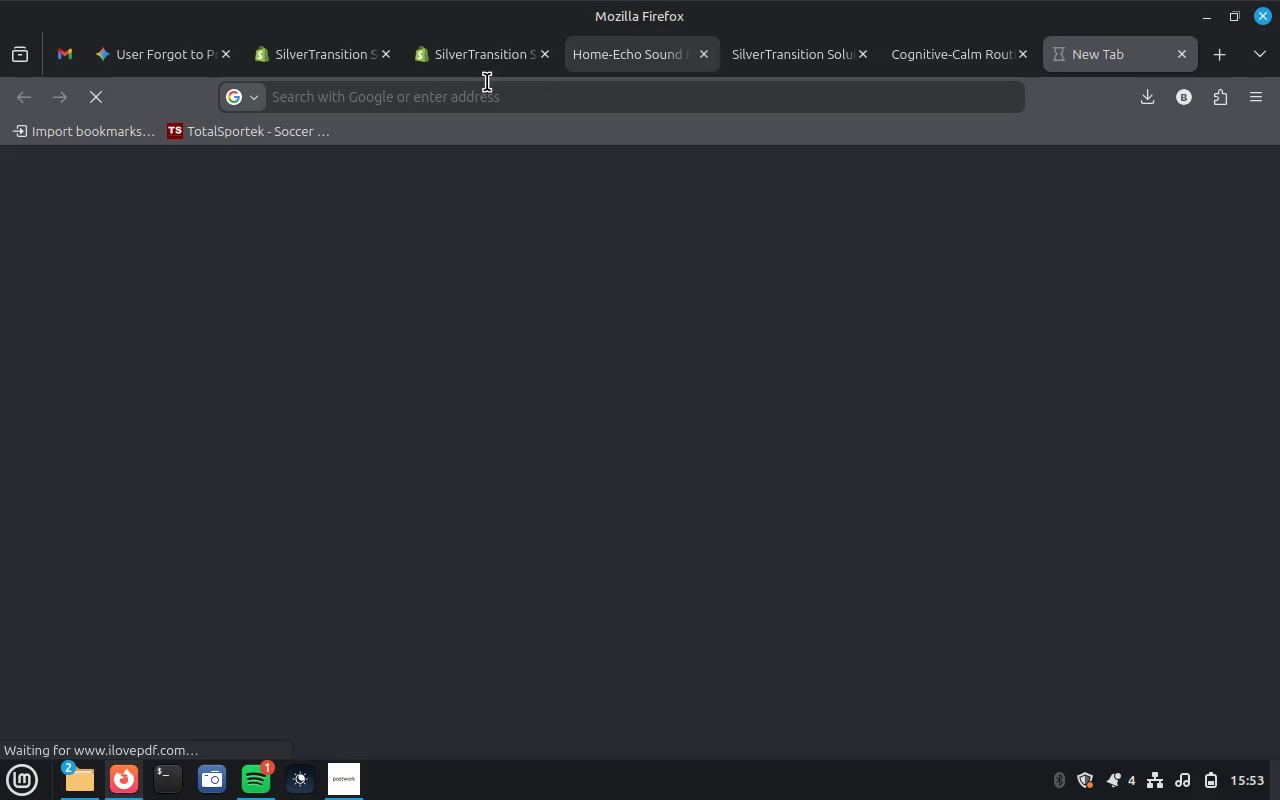 
left_click([465, 54])
 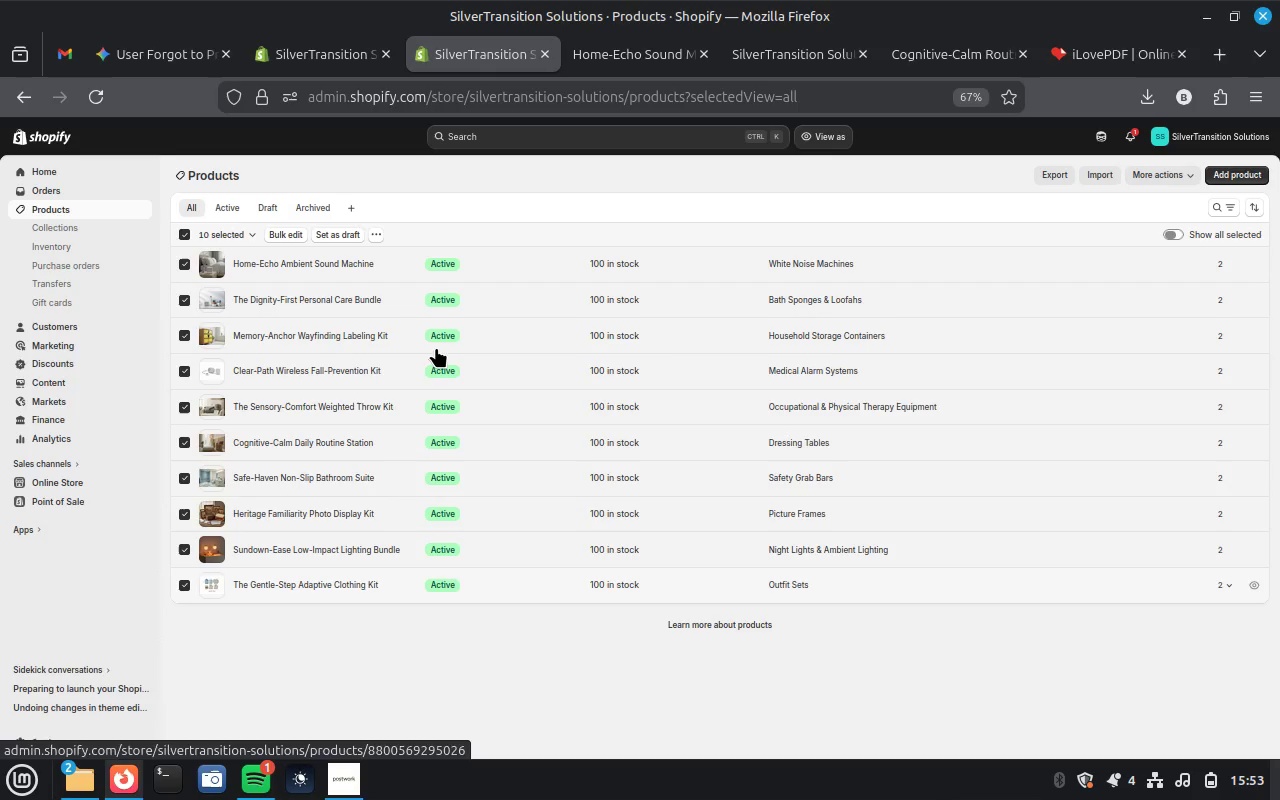 
wait(14.72)
 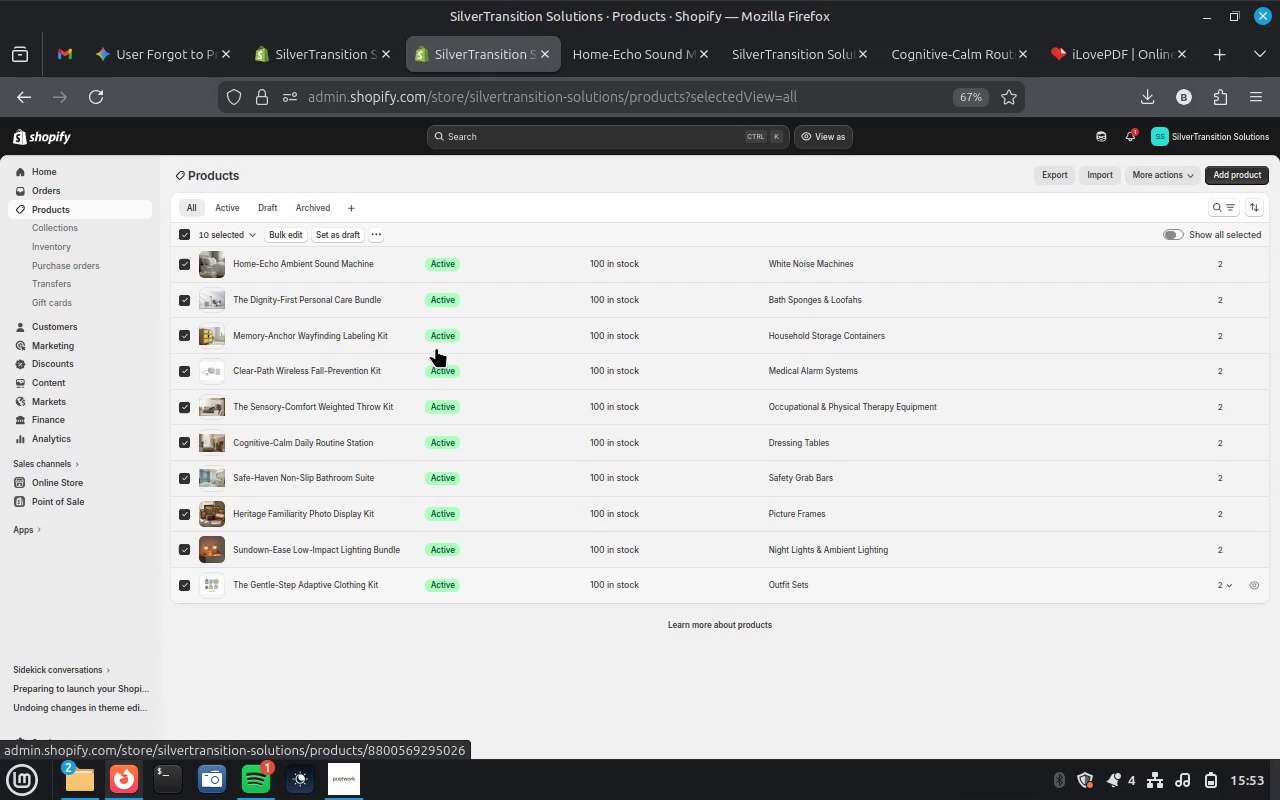 
left_click([1110, 51])
 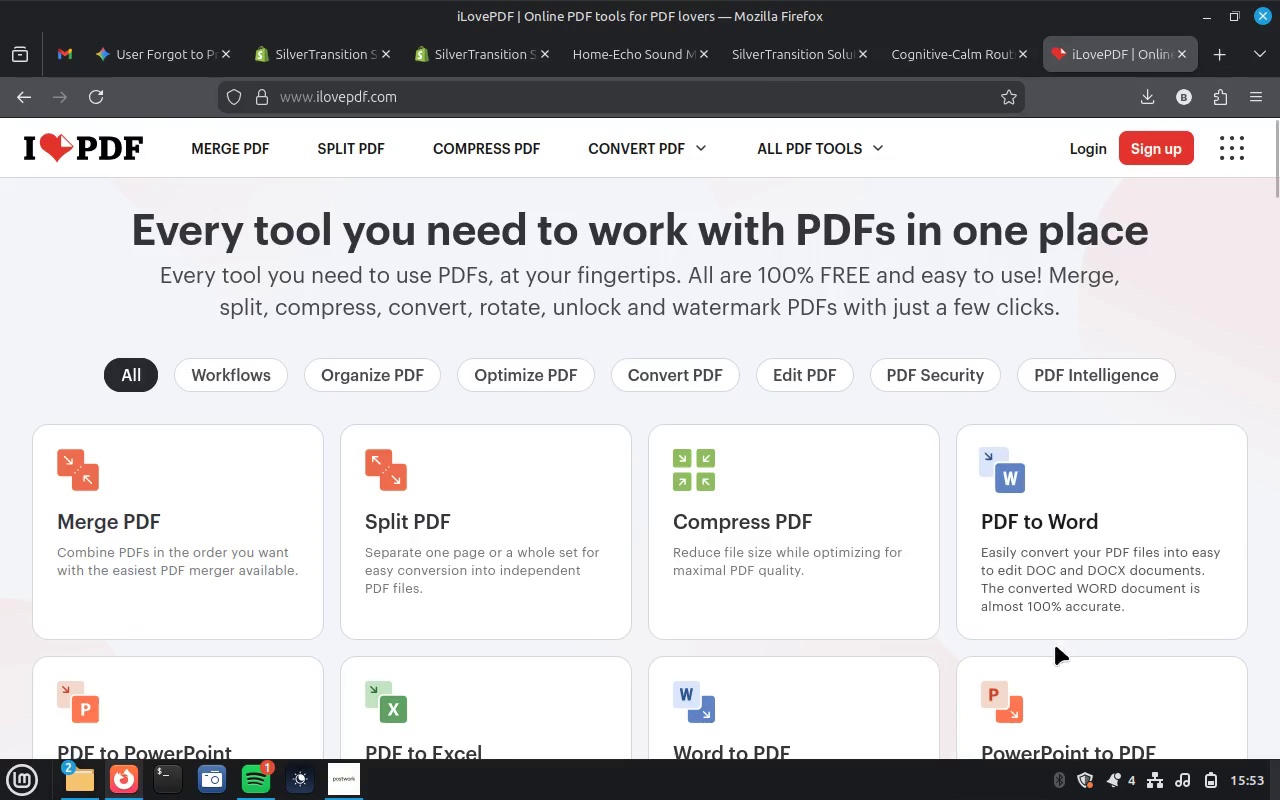 
scroll: coordinate [1070, 684], scroll_direction: down, amount: 2.0
 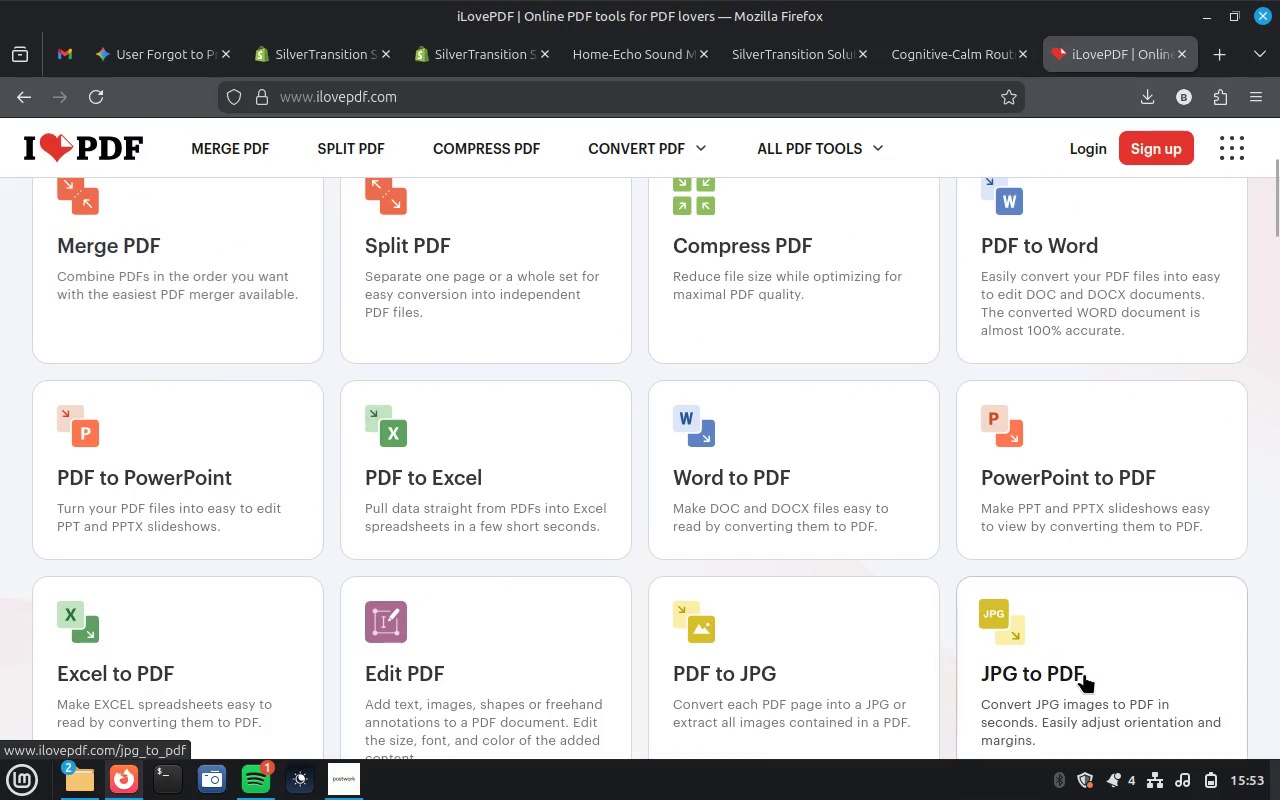 
left_click([1084, 673])
 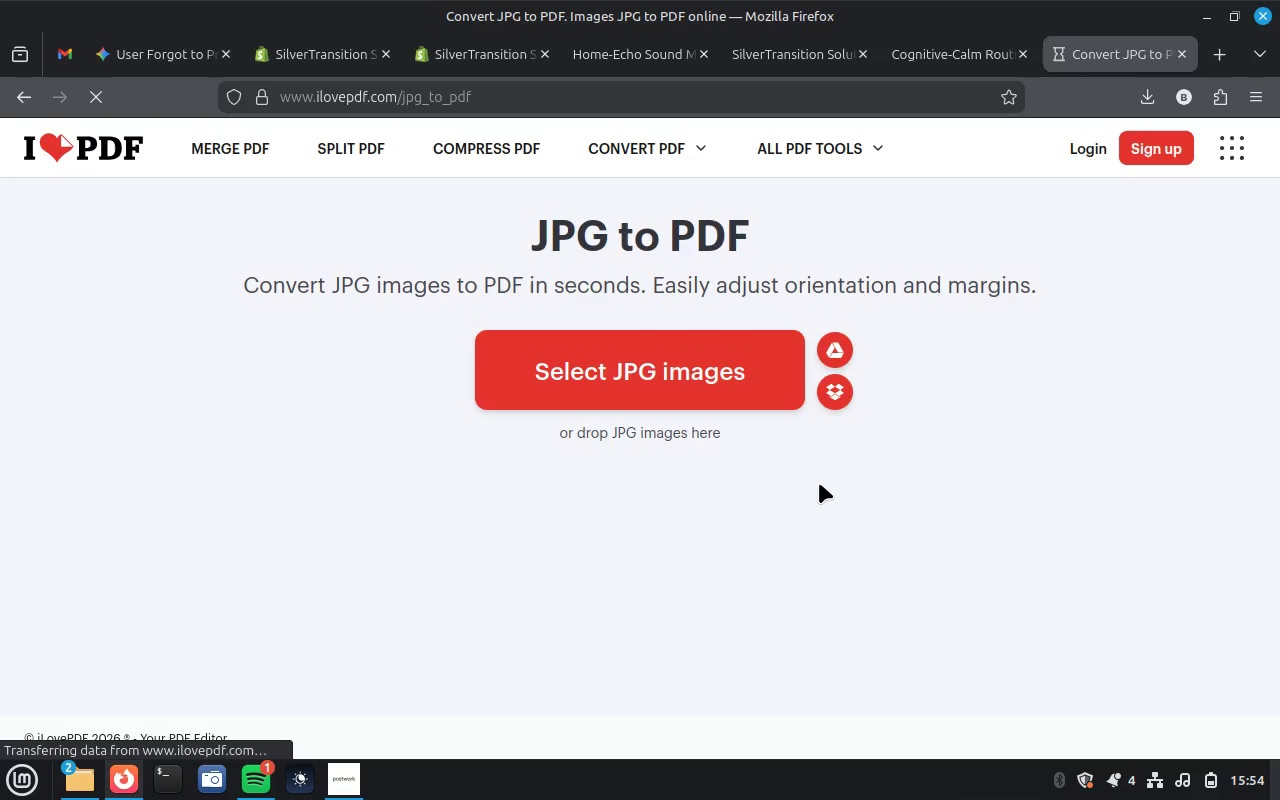 
left_click([677, 356])
 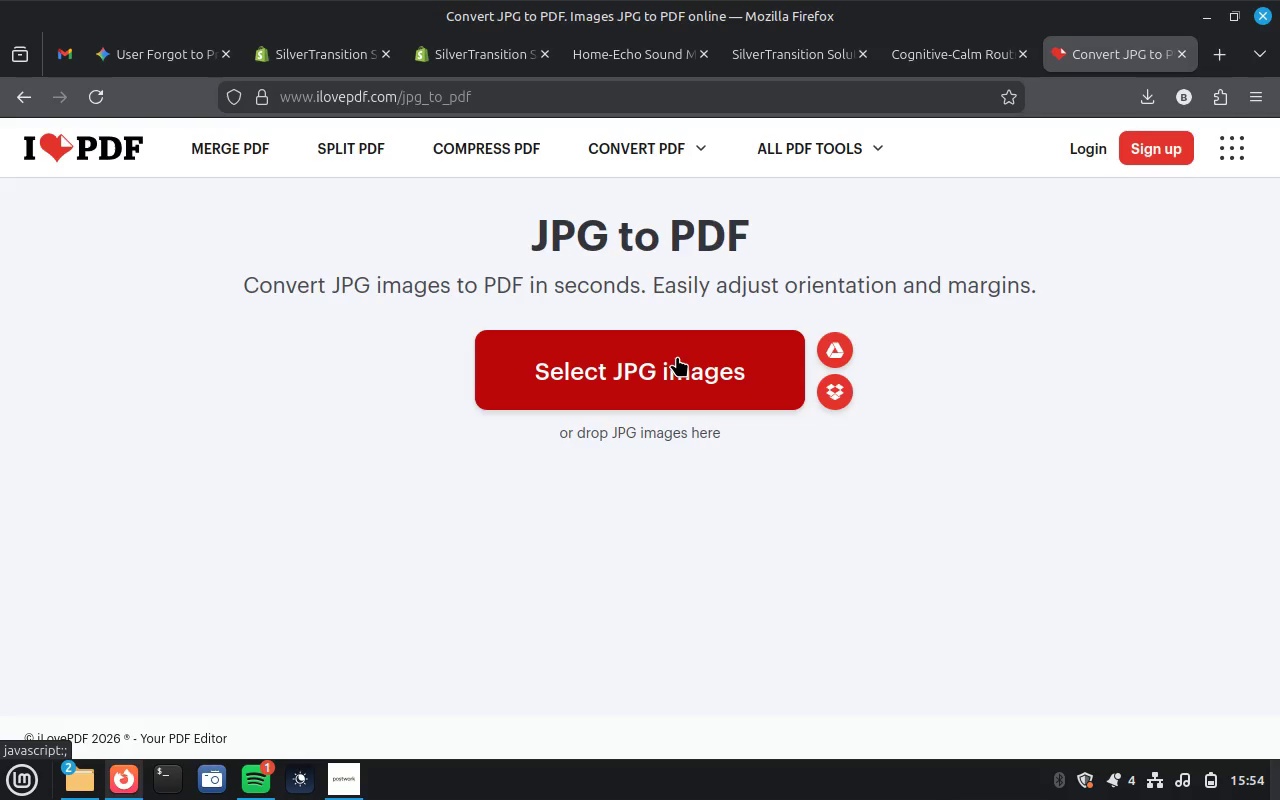 
left_click([687, 358])
 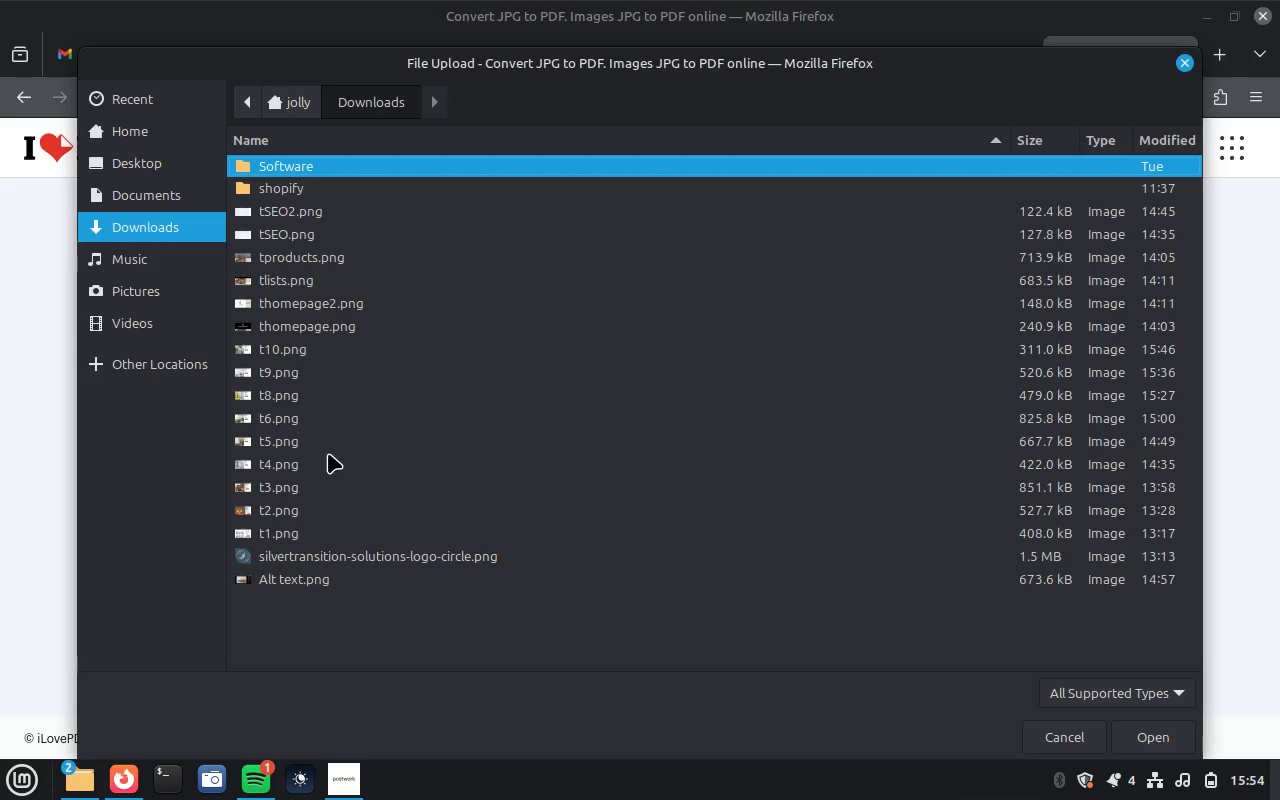 
wait(5.94)
 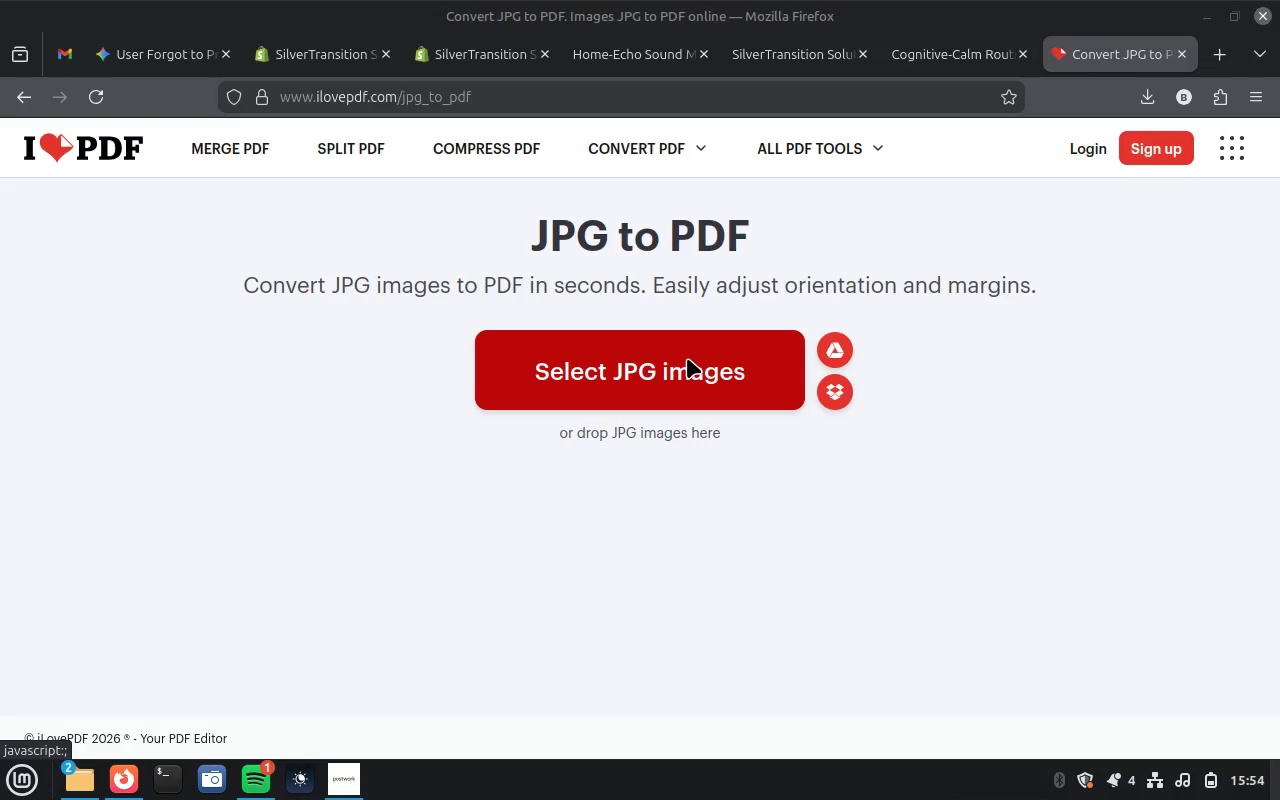 
left_click([311, 583])
 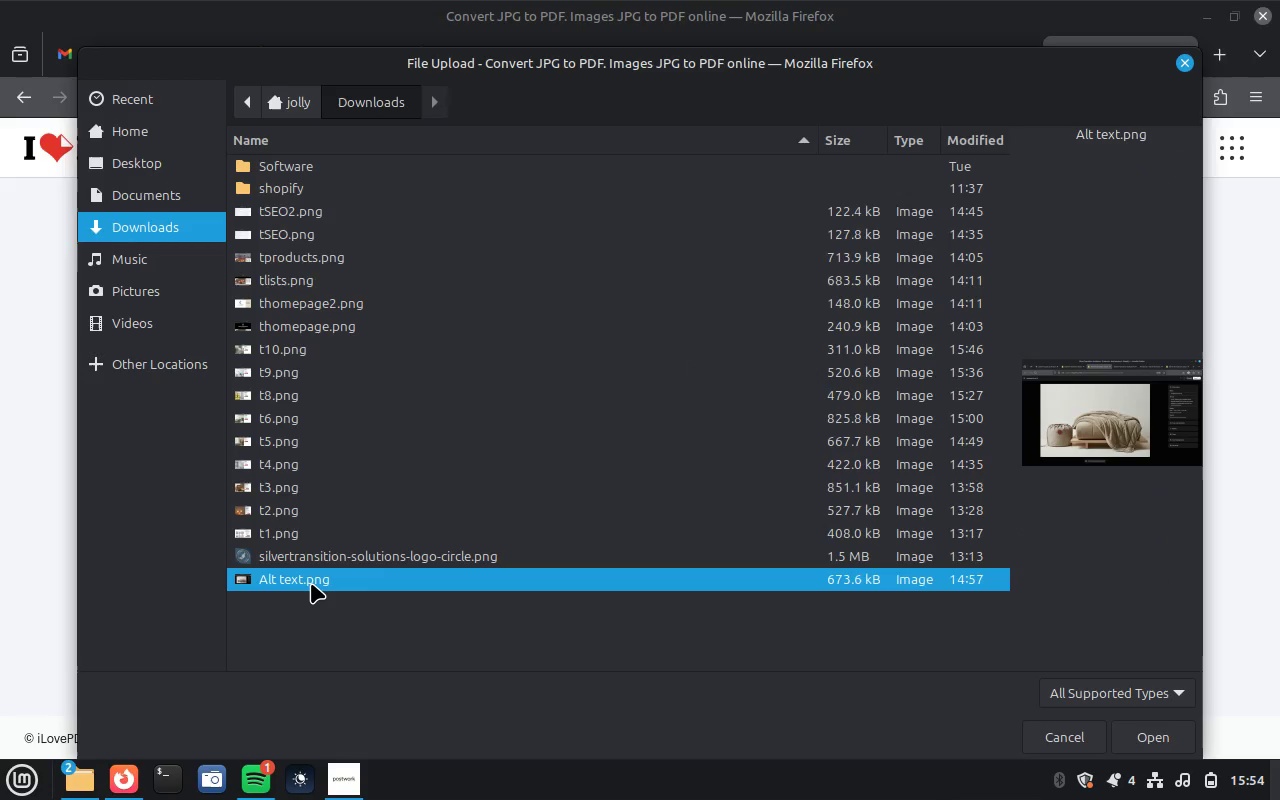 
hold_key(key=ControlLeft, duration=8.19)
left_click_drag(start_coordinate=[264, 532], to_coordinate=[279, 234])
 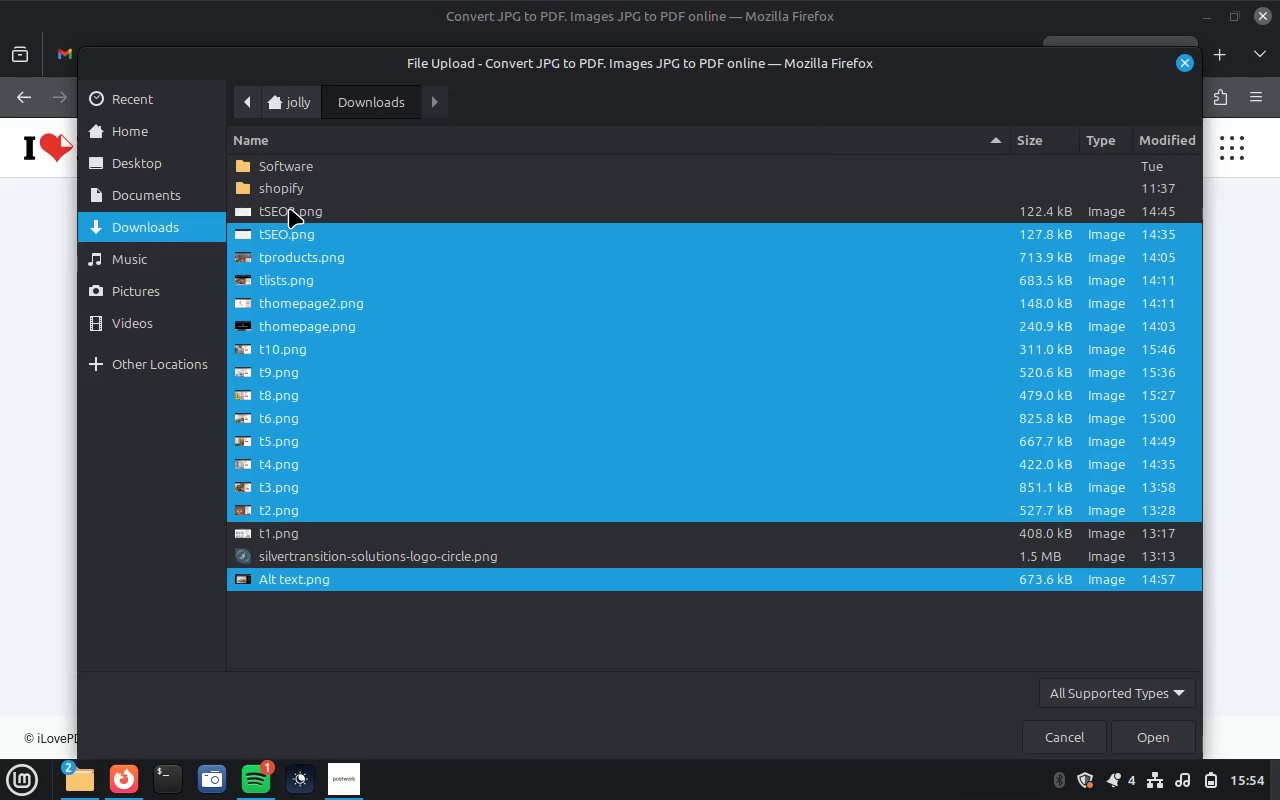 
left_click([289, 208])
 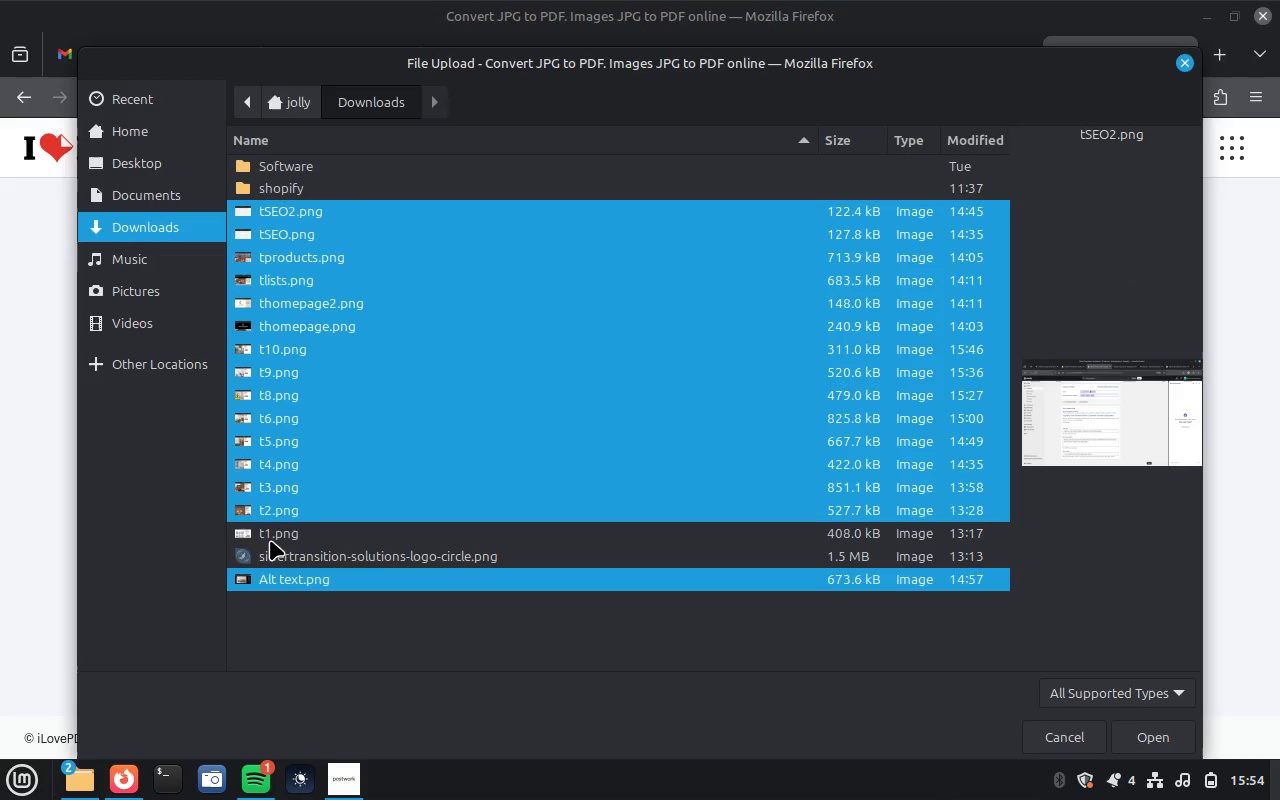 
left_click([276, 537])
 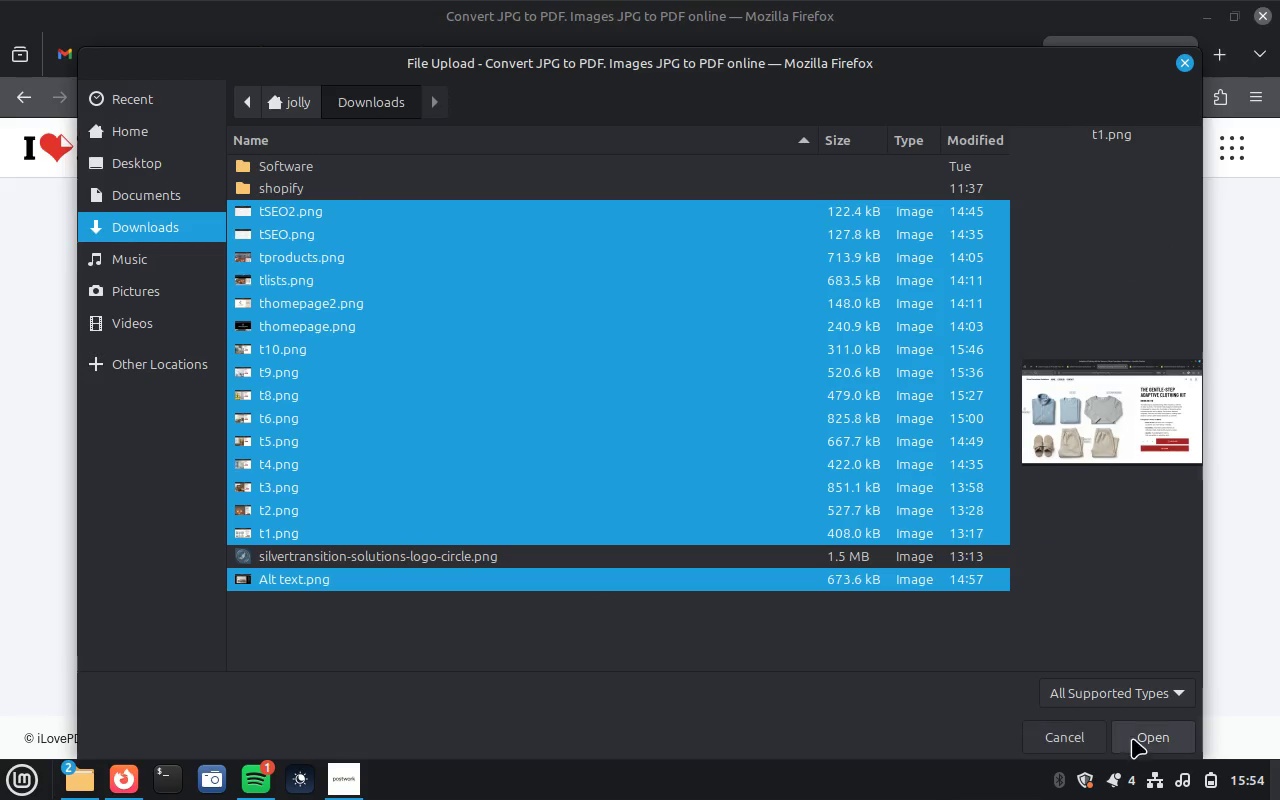 
left_click([1142, 732])
 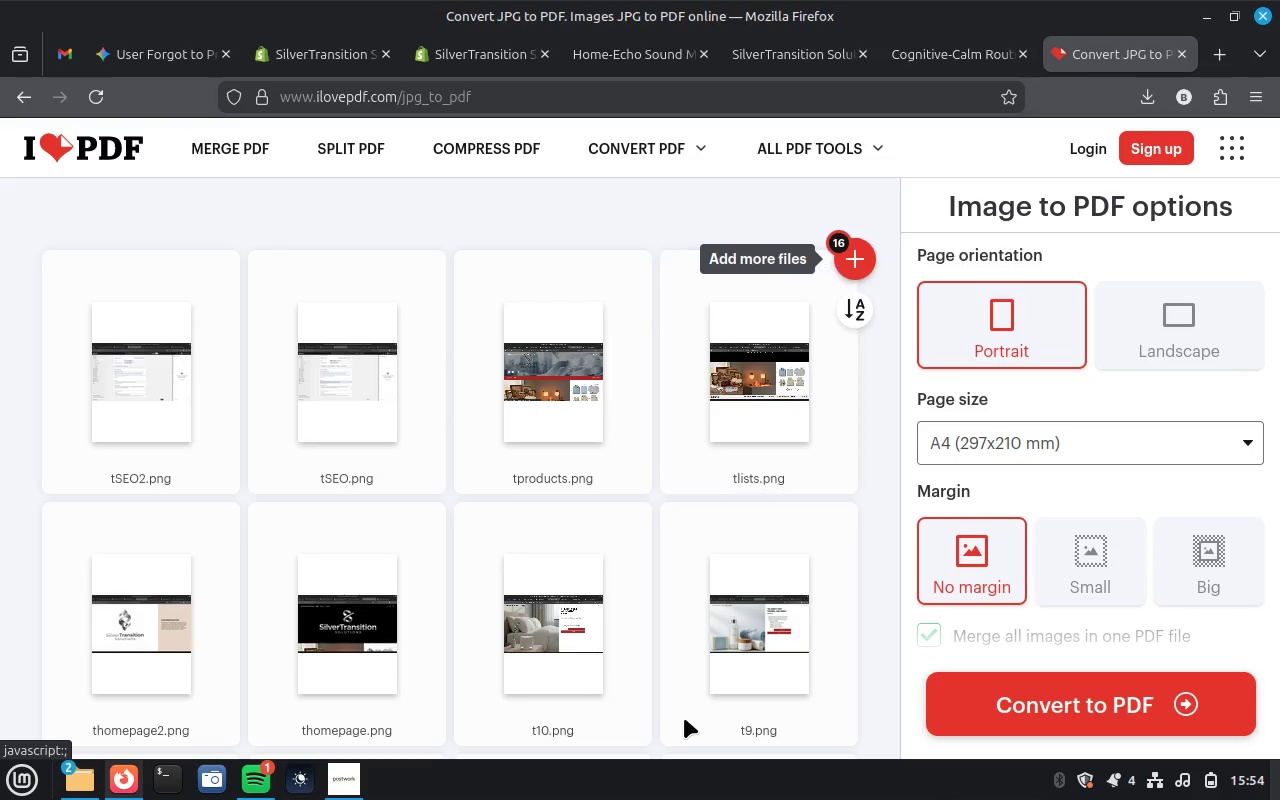 
wait(8.22)
 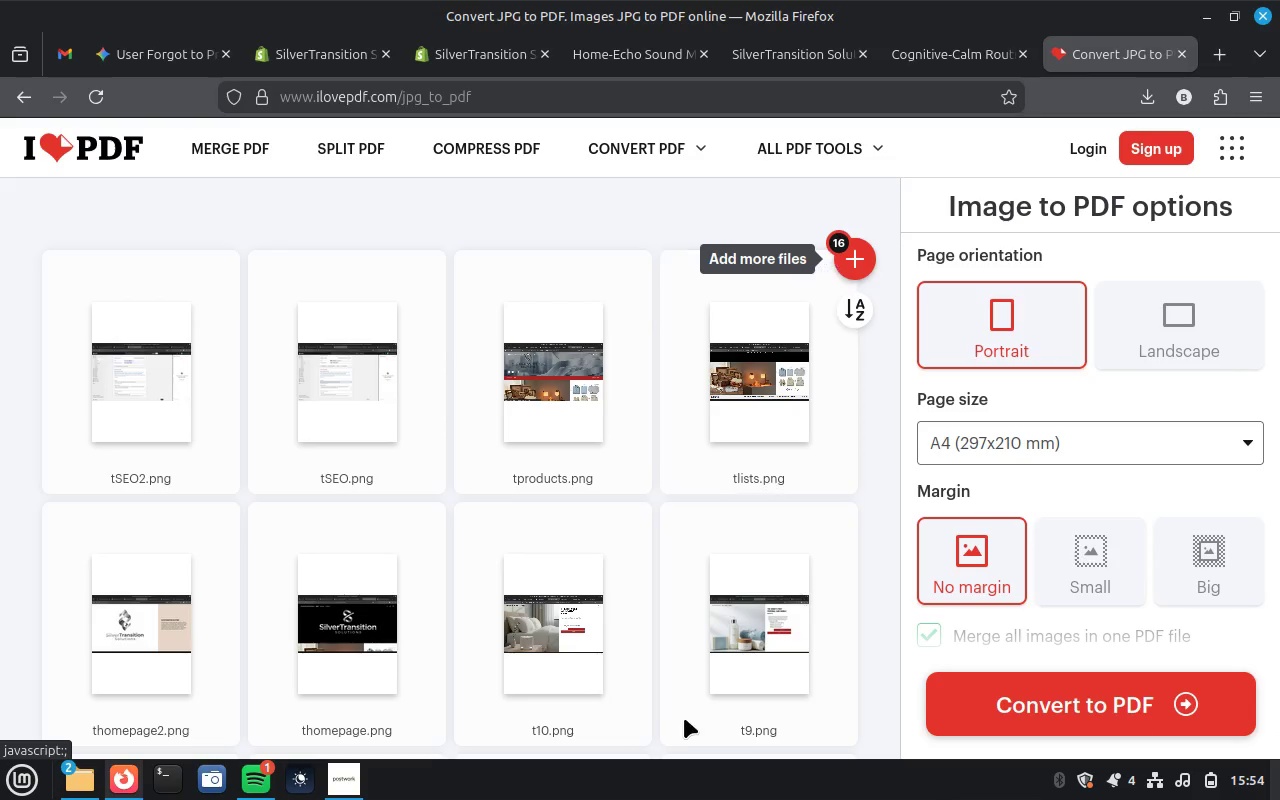 
left_click_drag(start_coordinate=[331, 710], to_coordinate=[178, 461])
 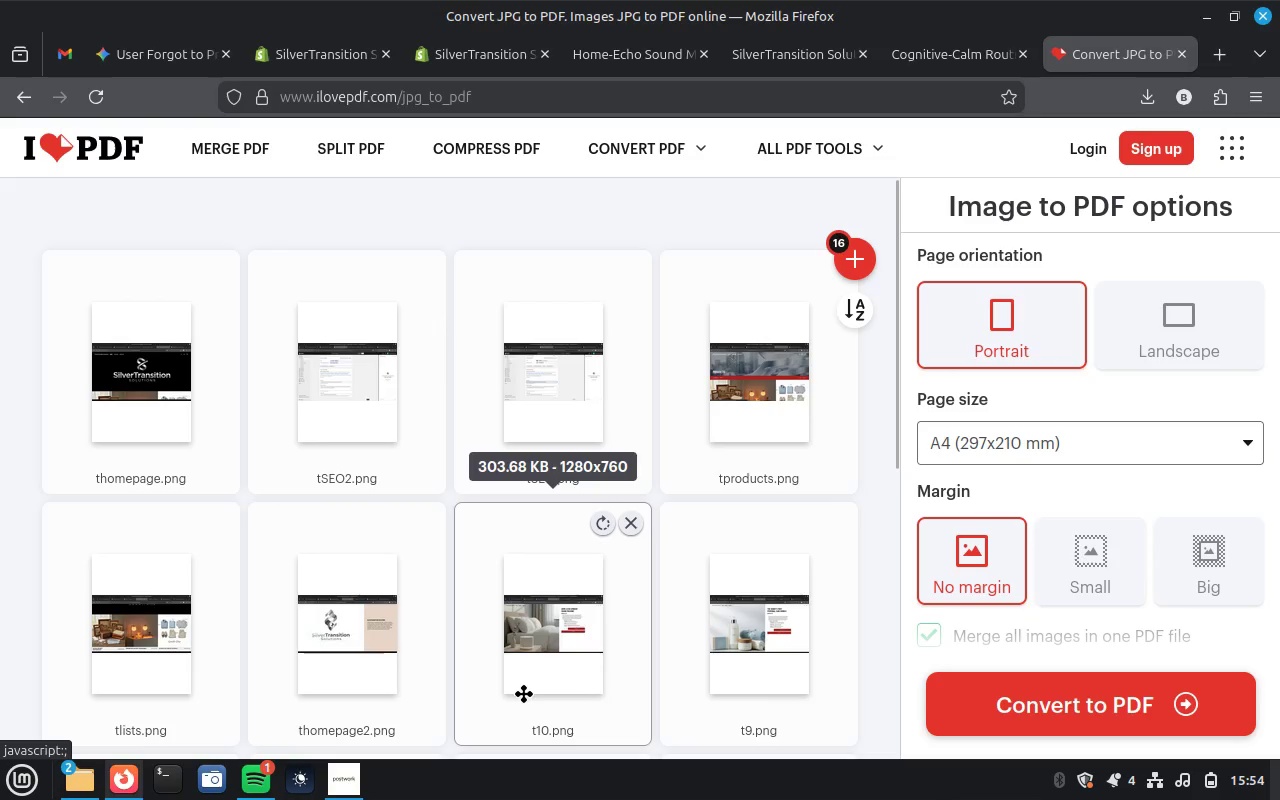 
wait(6.44)
 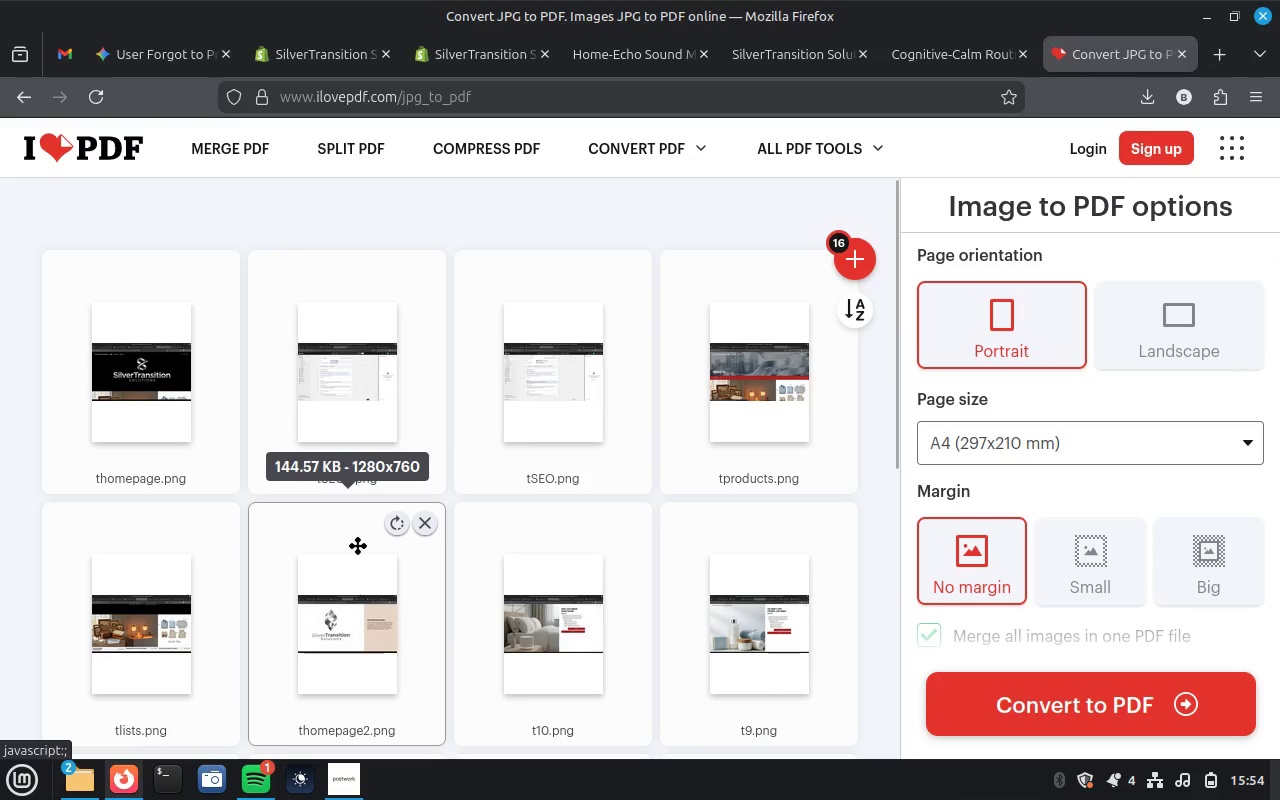 
left_click_drag(start_coordinate=[365, 673], to_coordinate=[333, 466])
 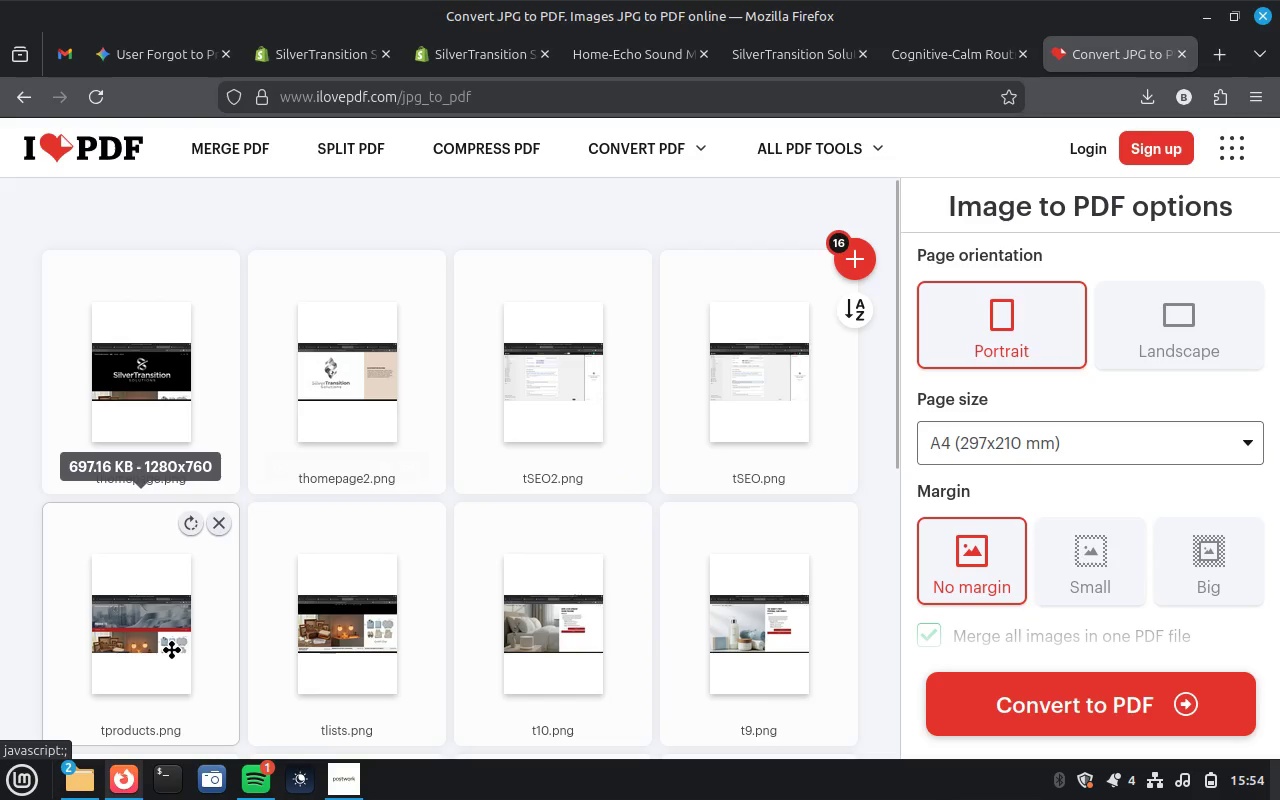 
left_click_drag(start_coordinate=[171, 649], to_coordinate=[545, 401])
 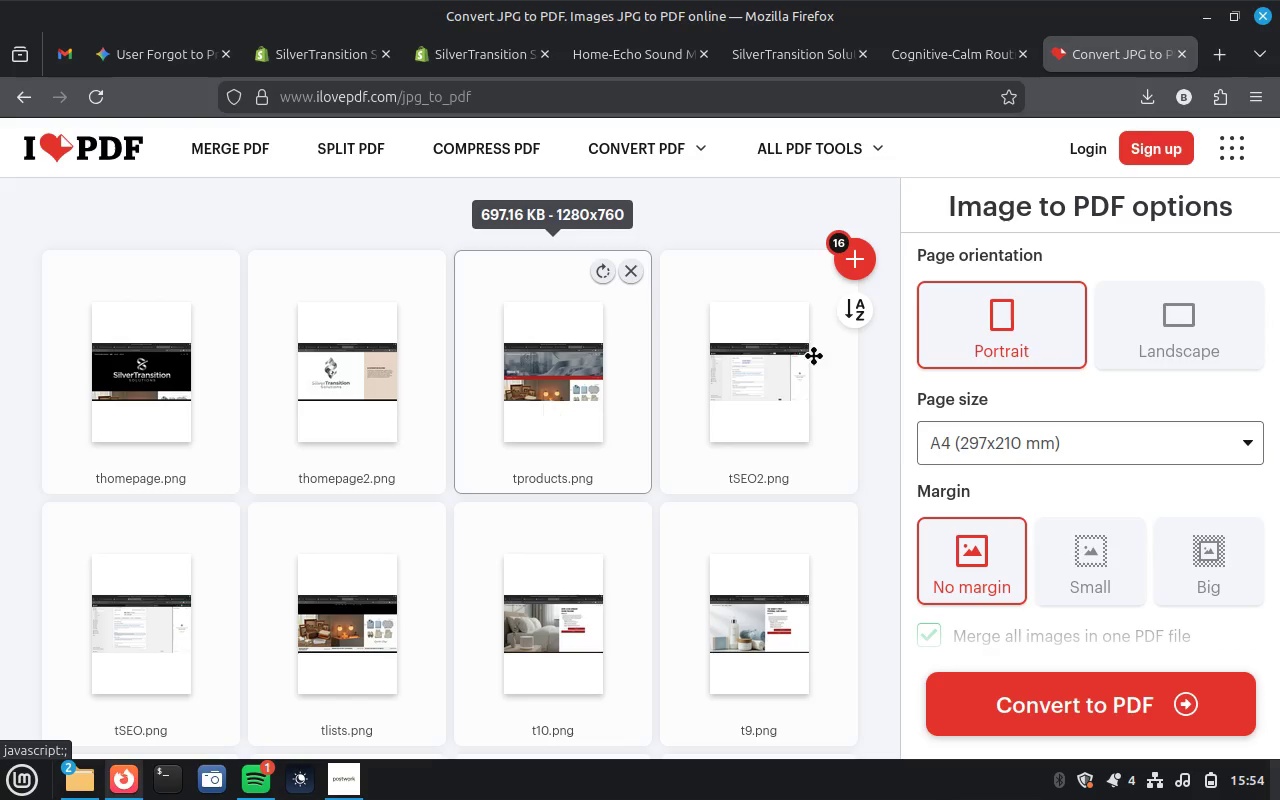 
left_click([1207, 336])
 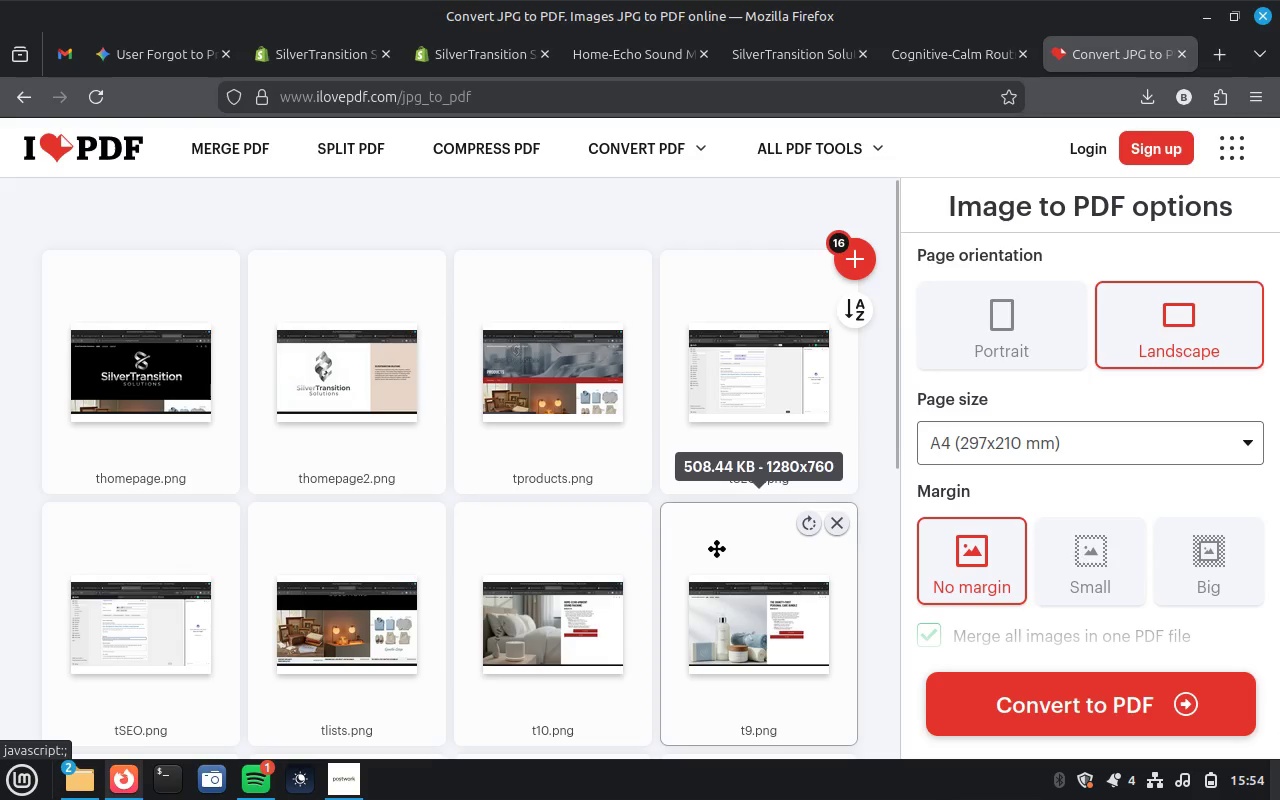 
wait(11.49)
 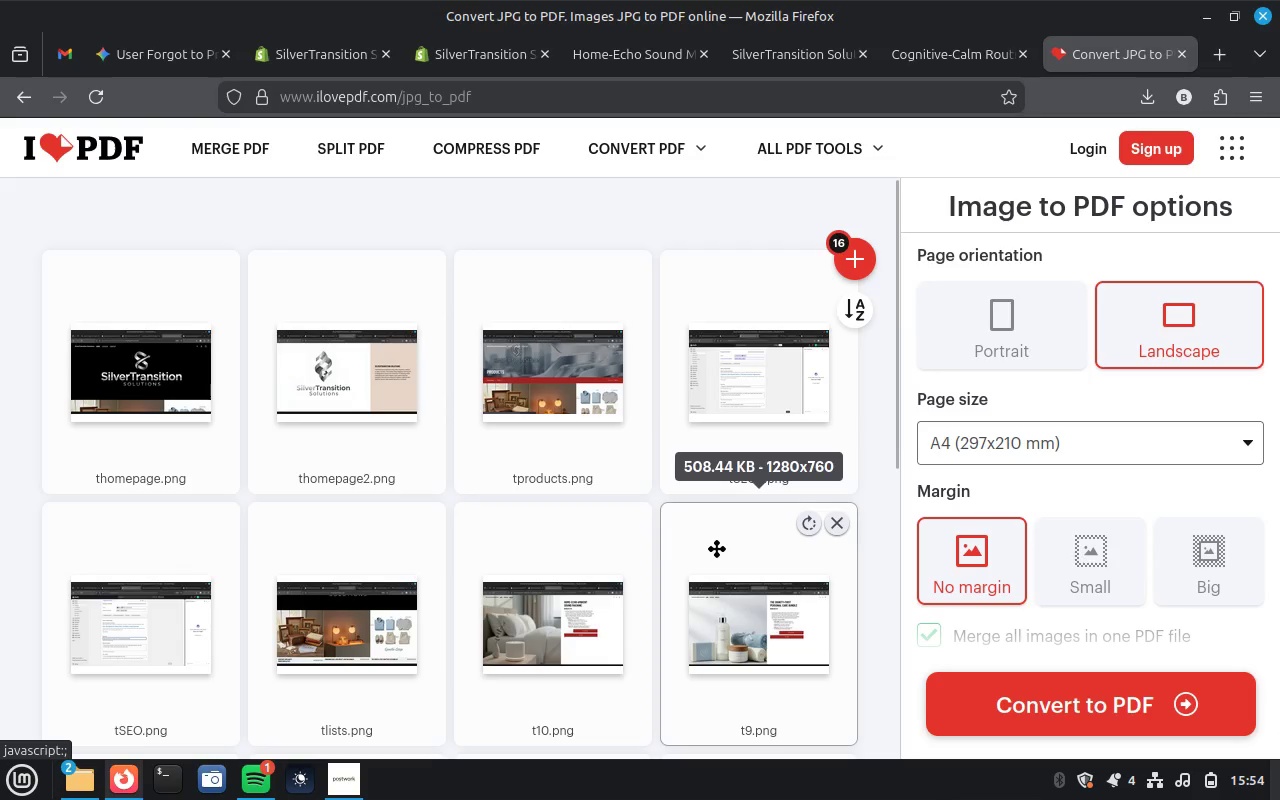 
left_click([945, 55])
 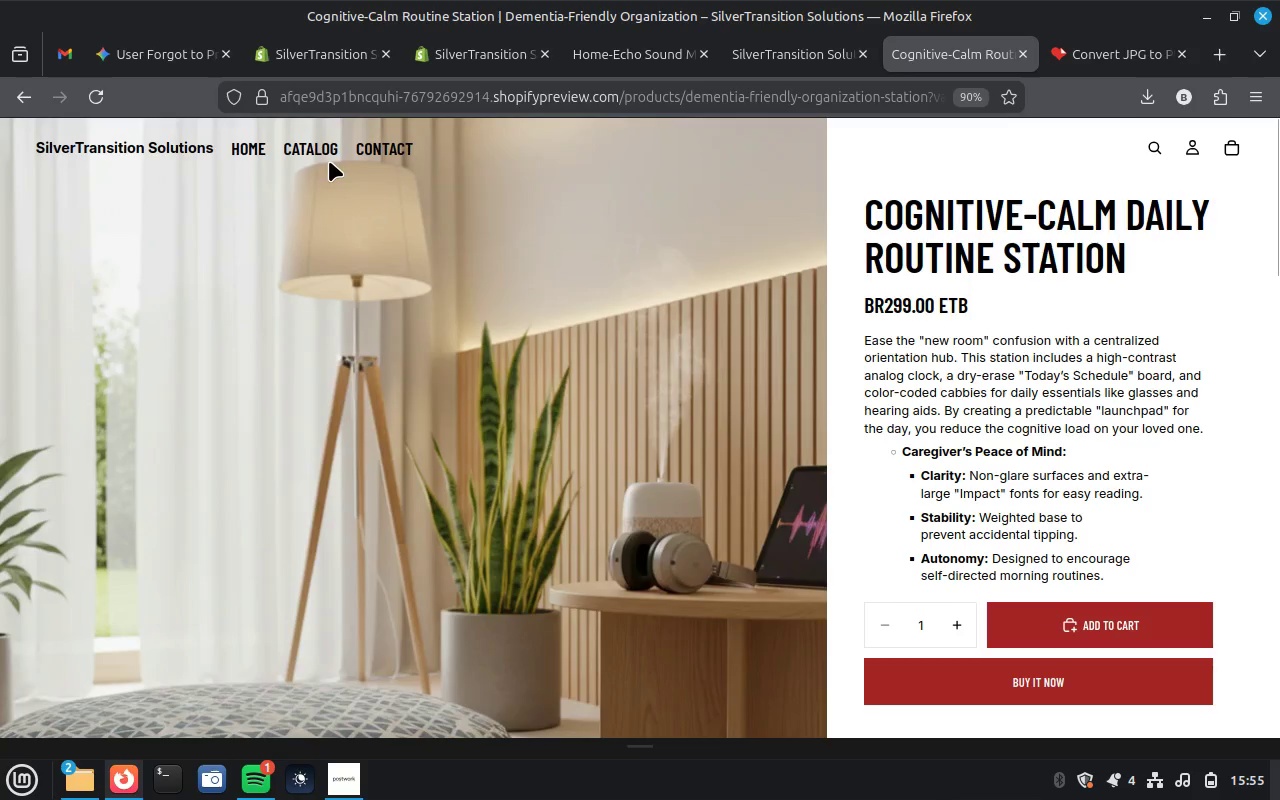 
left_click([319, 145])
 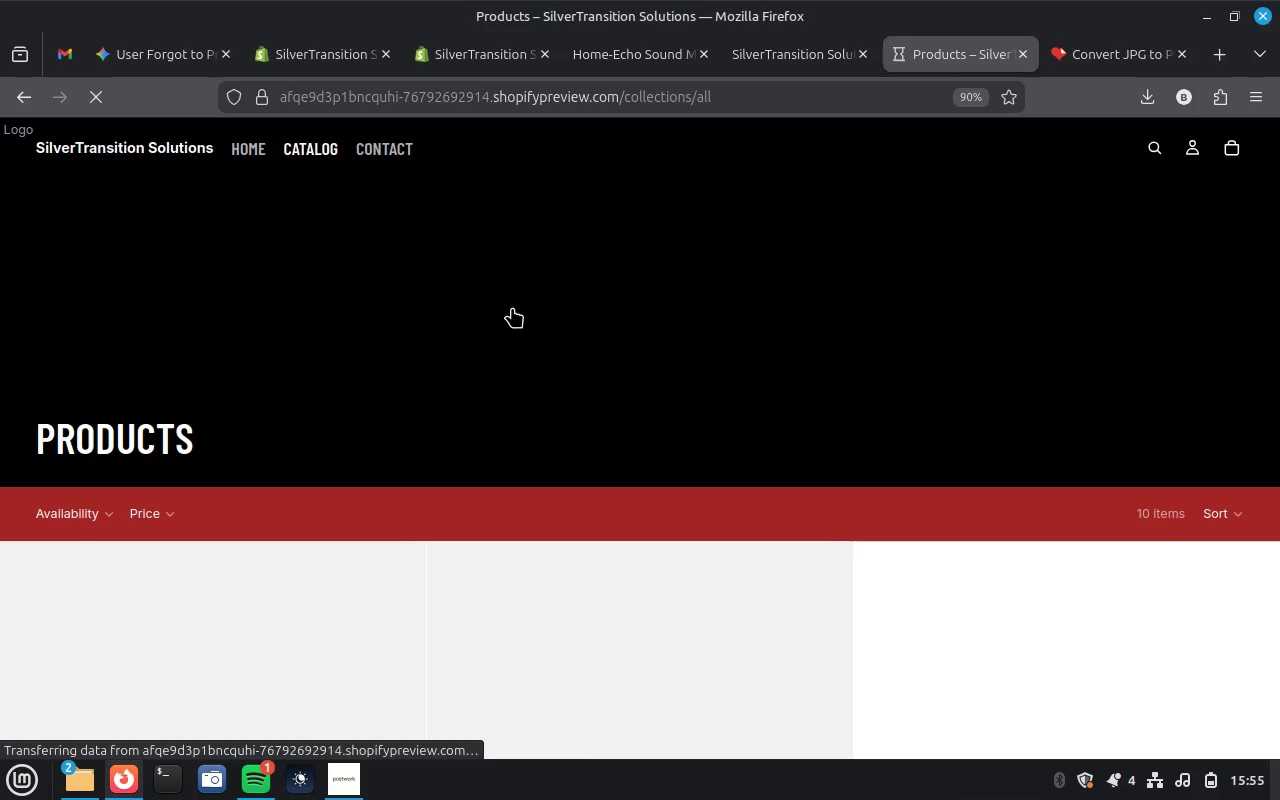 
scroll: coordinate [512, 307], scroll_direction: down, amount: 1.0
 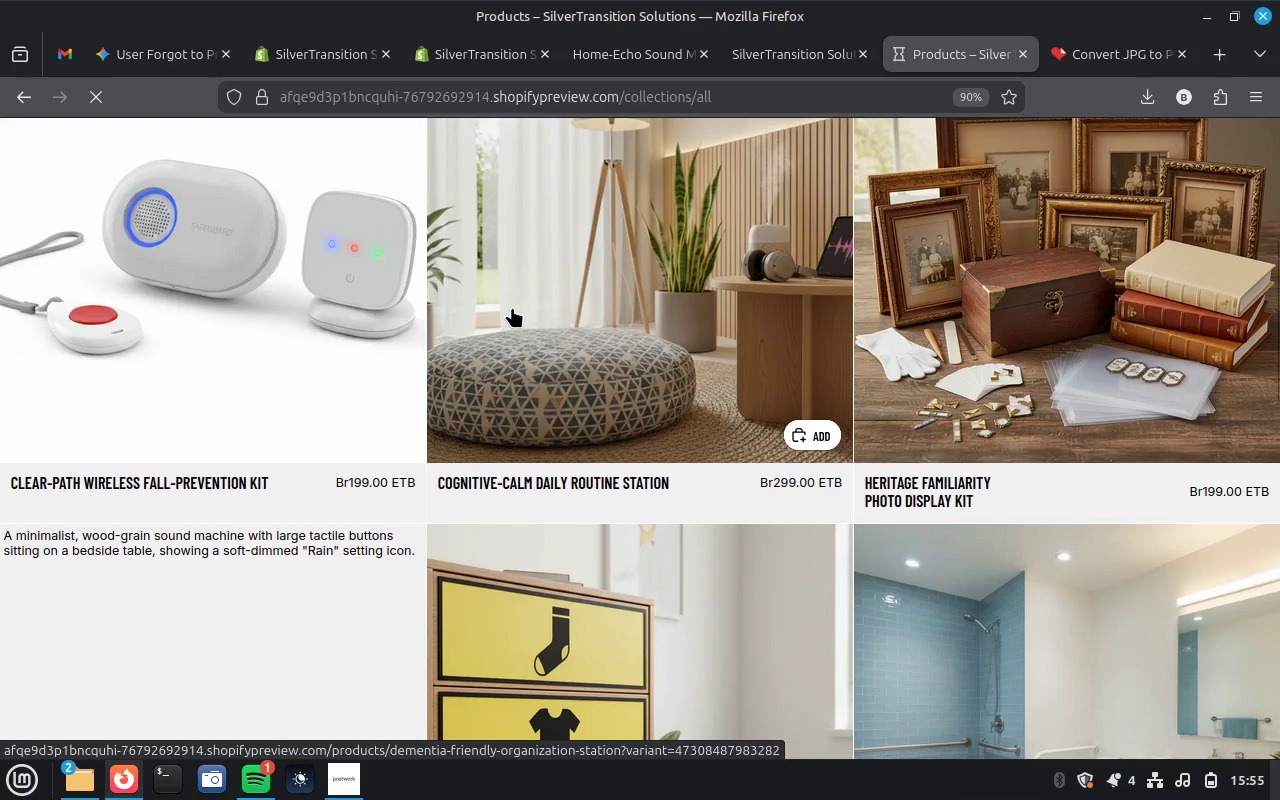 
hold_key(key=ControlLeft, duration=3.09)
scroll: coordinate [512, 307], scroll_direction: up, amount: 5.0
 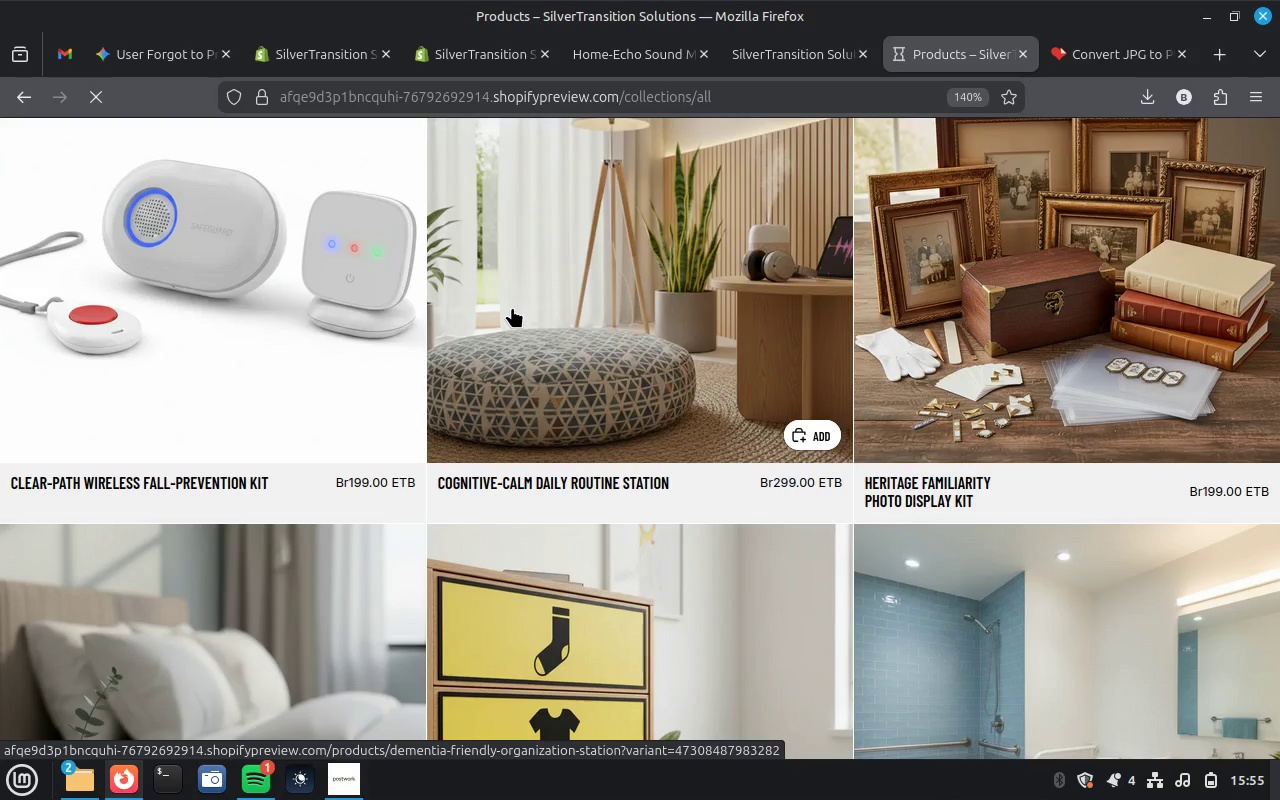 
scroll: coordinate [512, 307], scroll_direction: down, amount: 11.0
 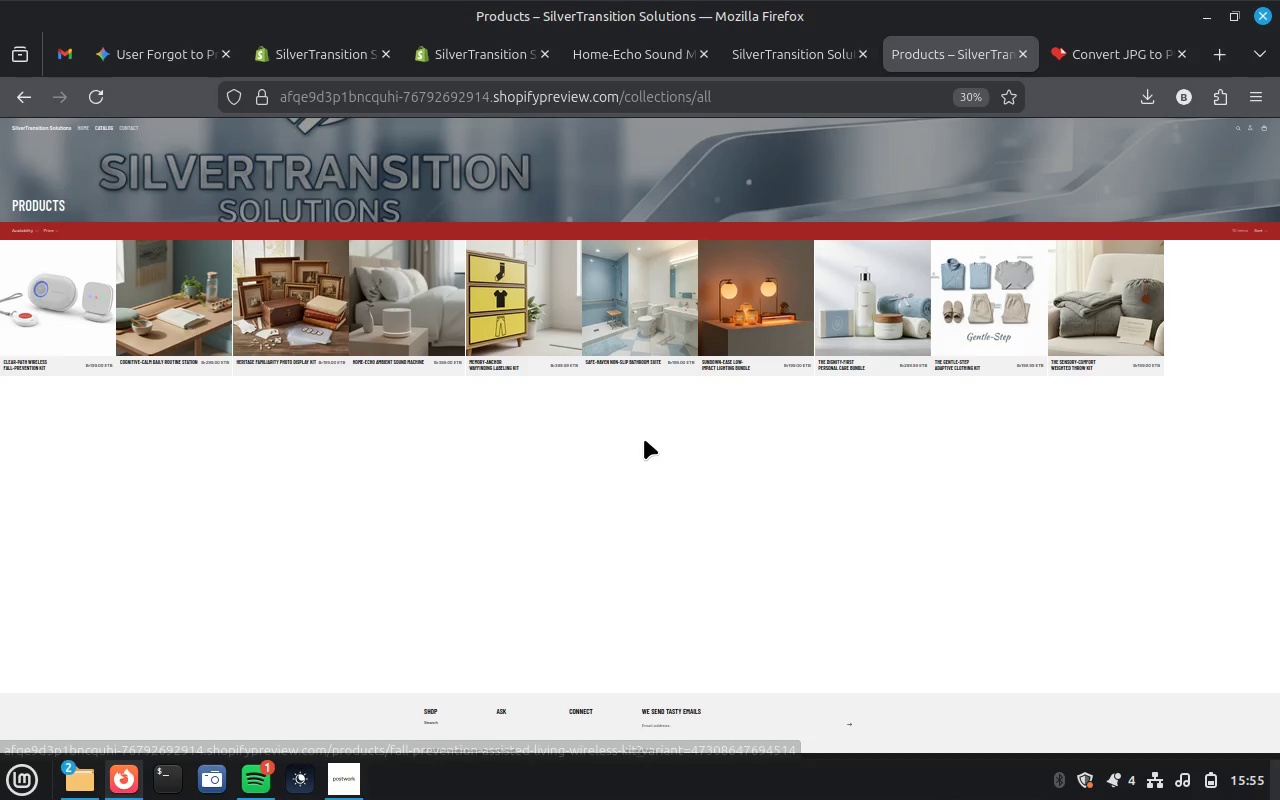 
hold_key(key=ControlLeft, duration=6.76)
scroll: coordinate [644, 439], scroll_direction: down, amount: 10.0
 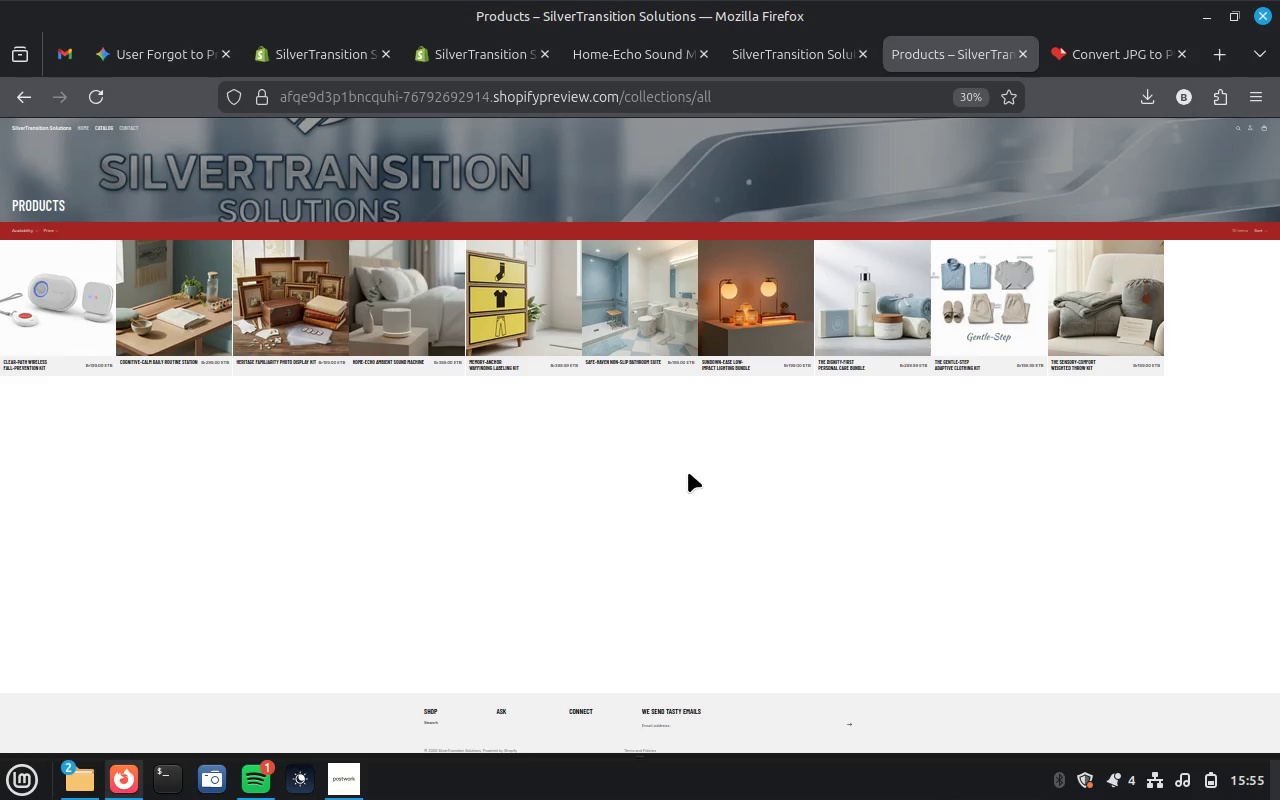 
hold_key(key=ControlLeft, duration=4.94)
scroll: coordinate [688, 472], scroll_direction: up, amount: 2.0
 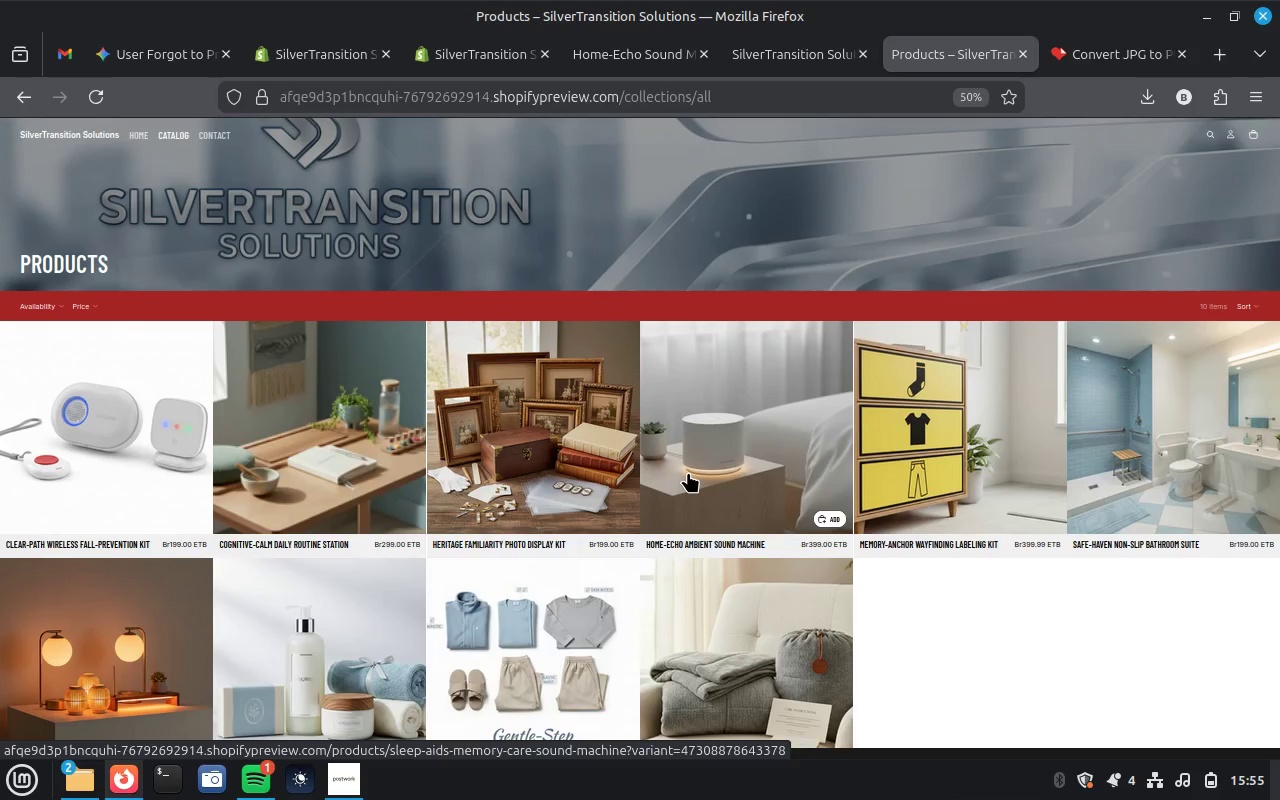 
hold_key(key=ControlLeft, duration=0.78)
 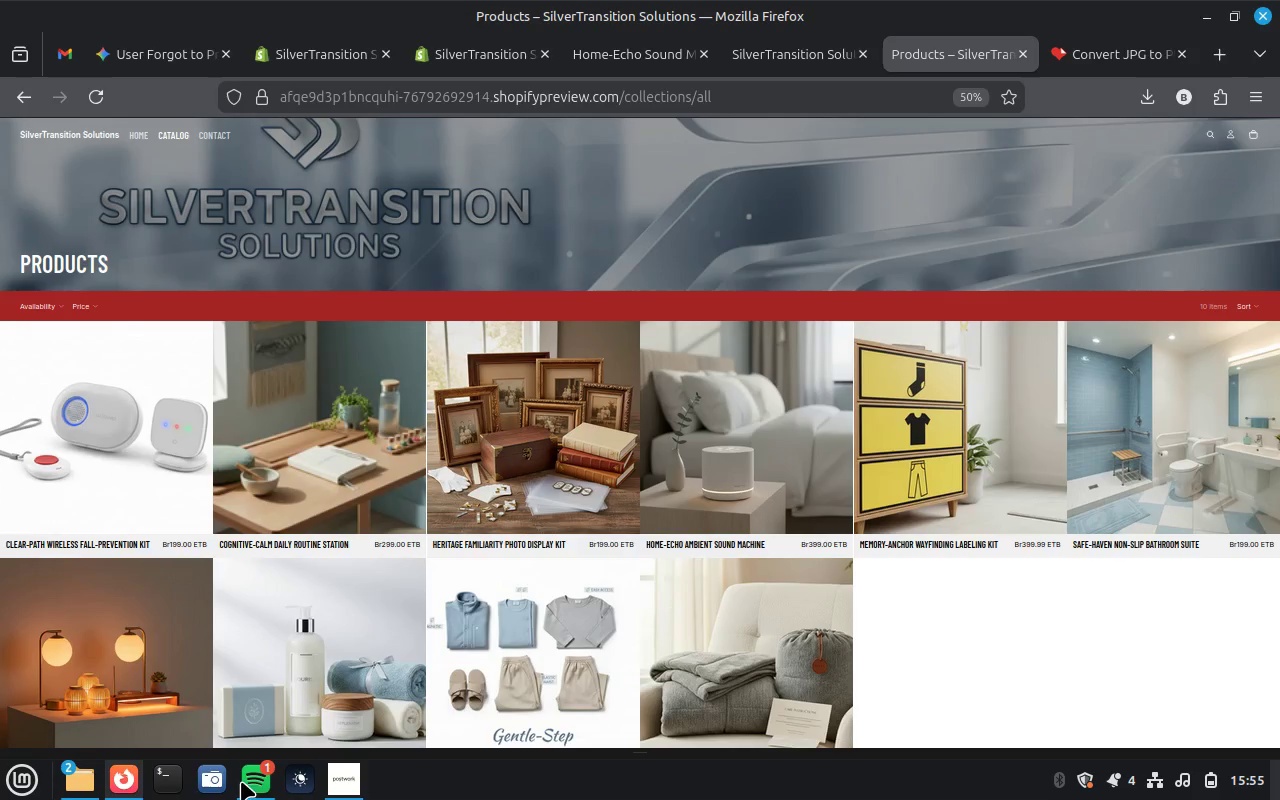 
left_click([213, 785])
 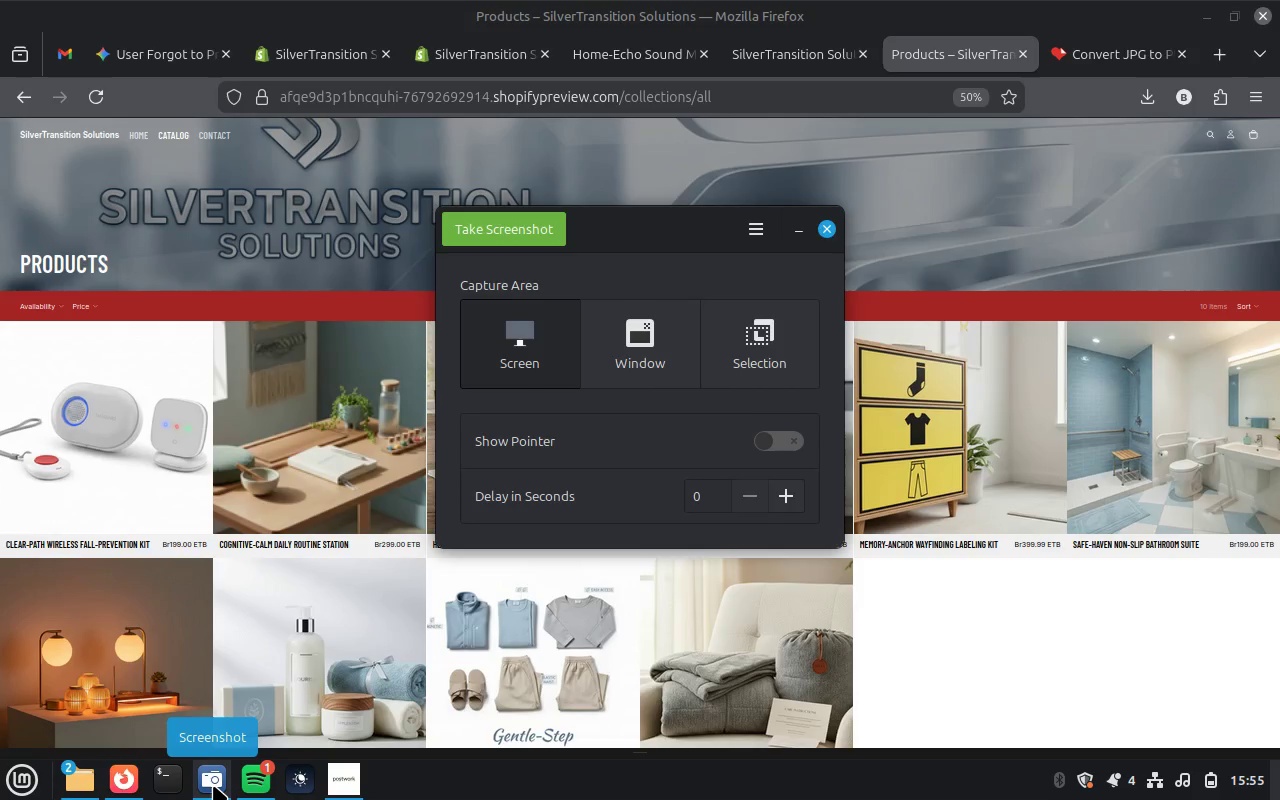 
left_click([637, 370])
 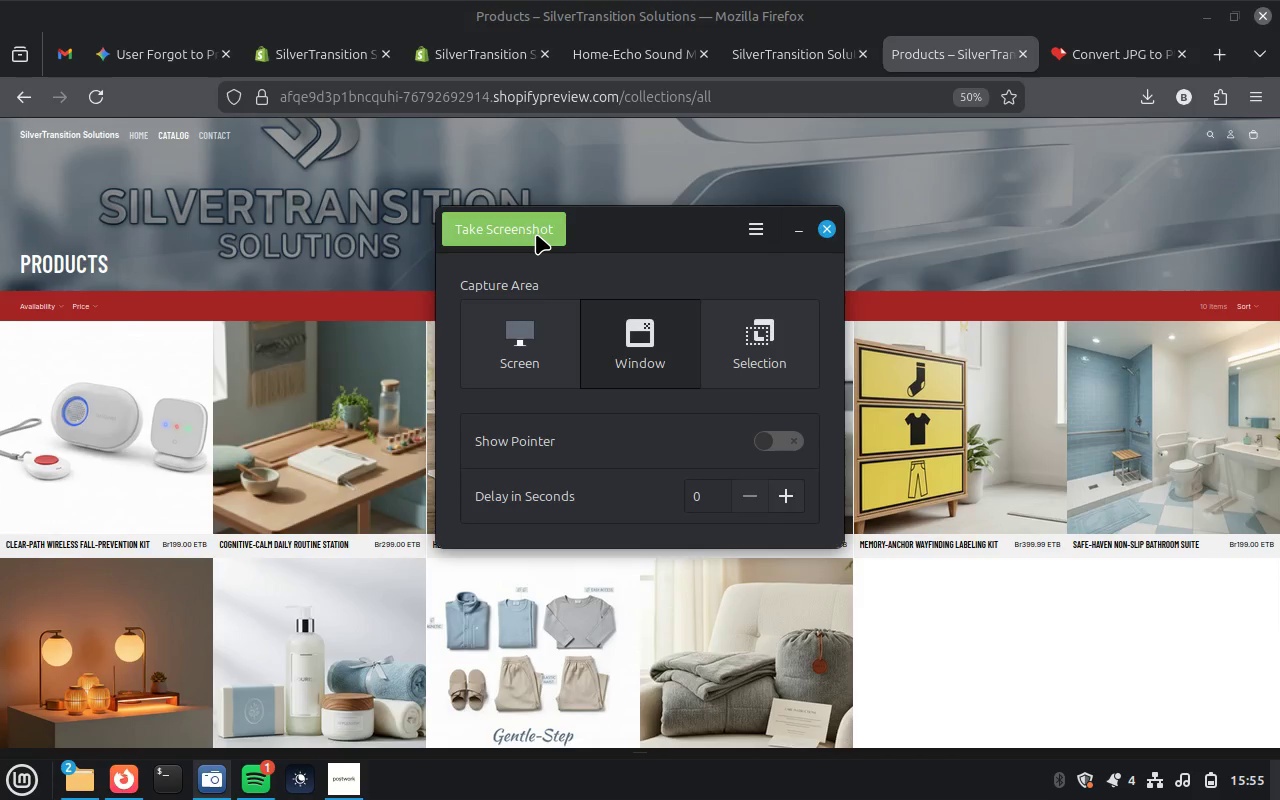 
left_click([536, 234])
 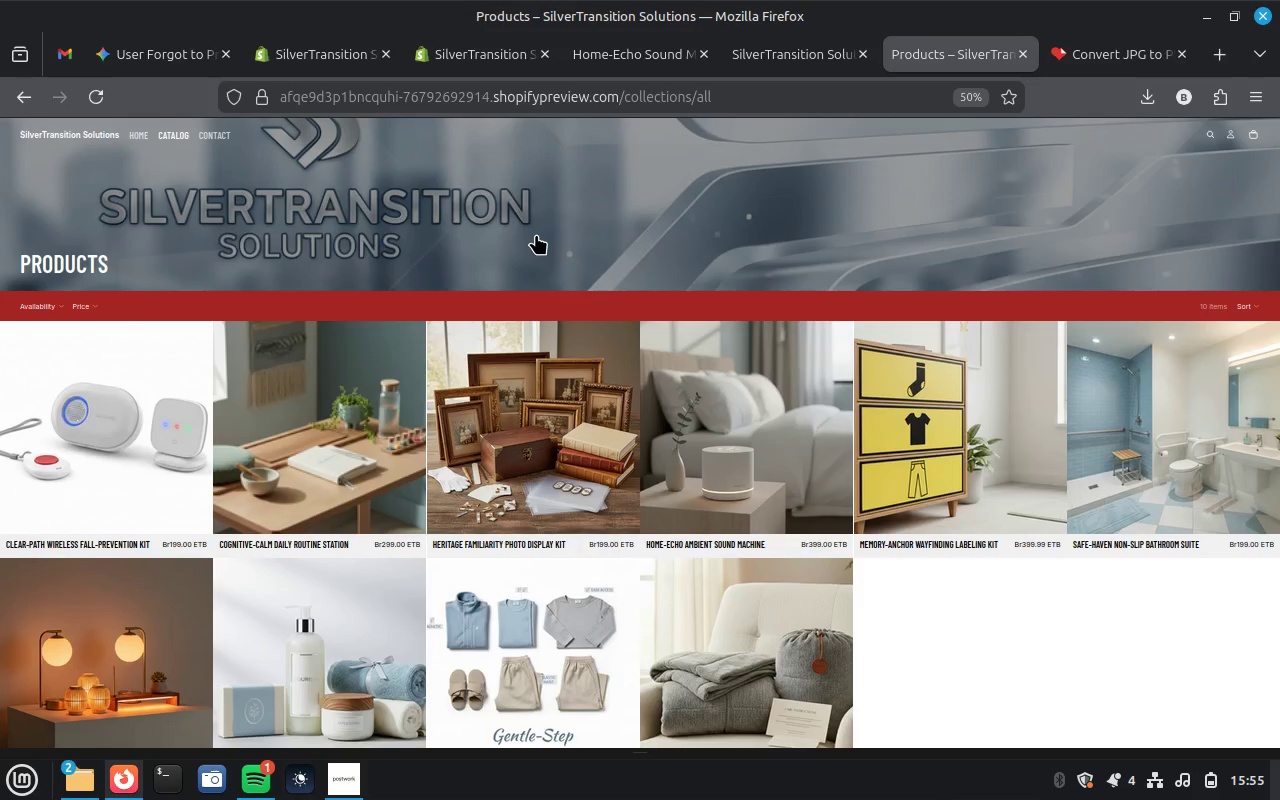 
type(tallproducts)
 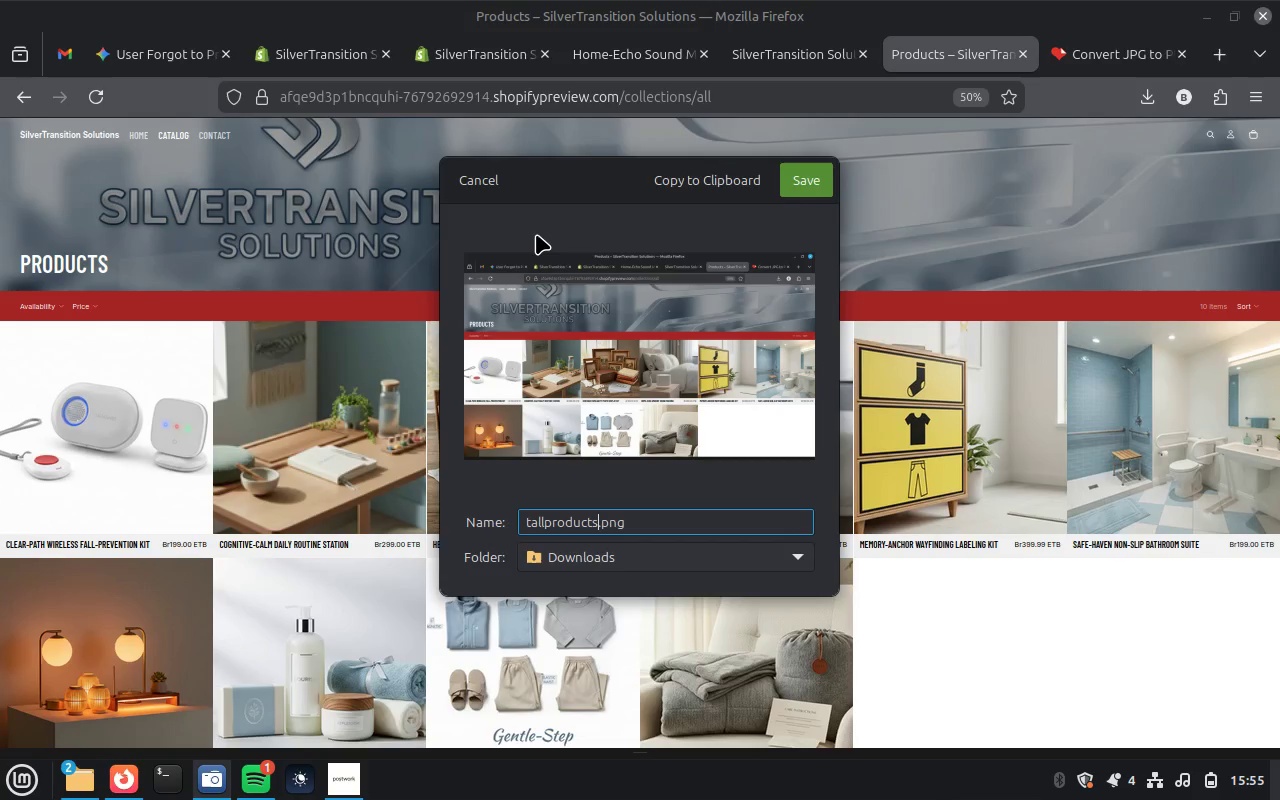 
key(Enter)
 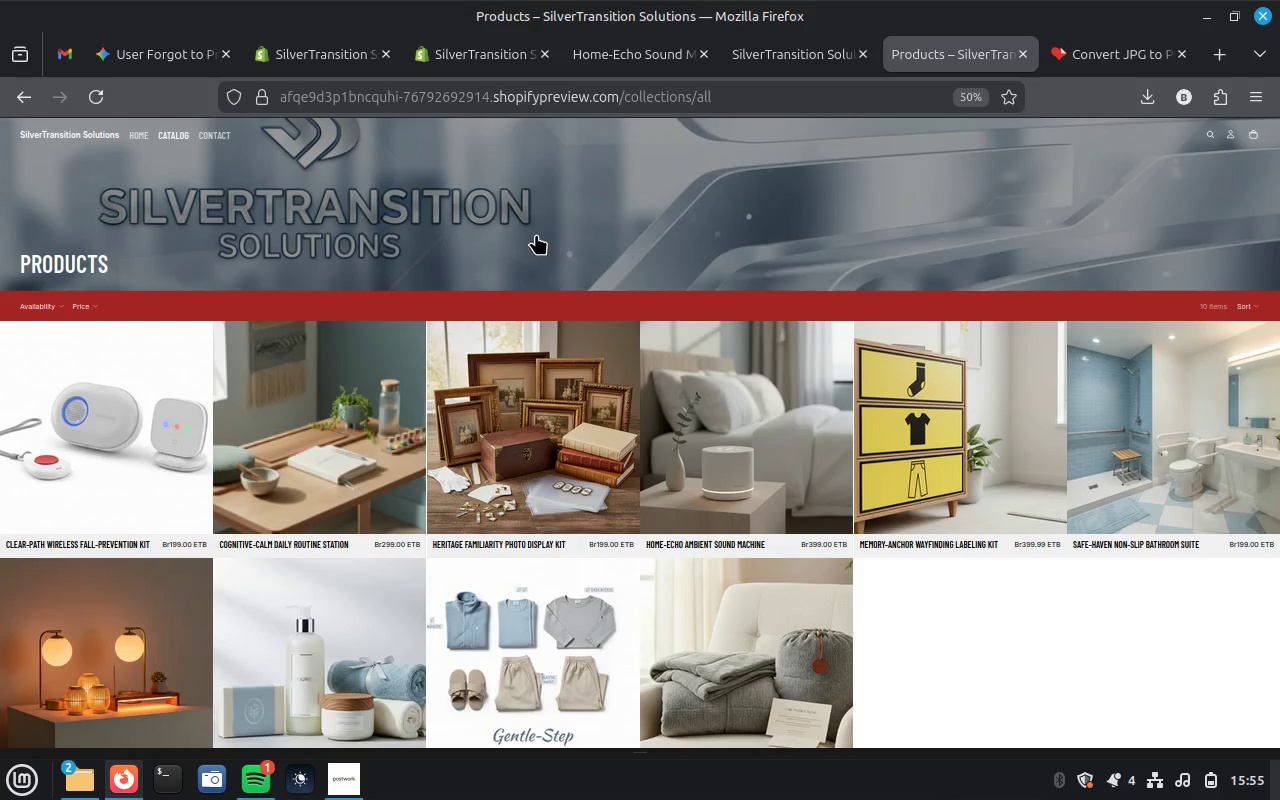 
left_click([1090, 45])
 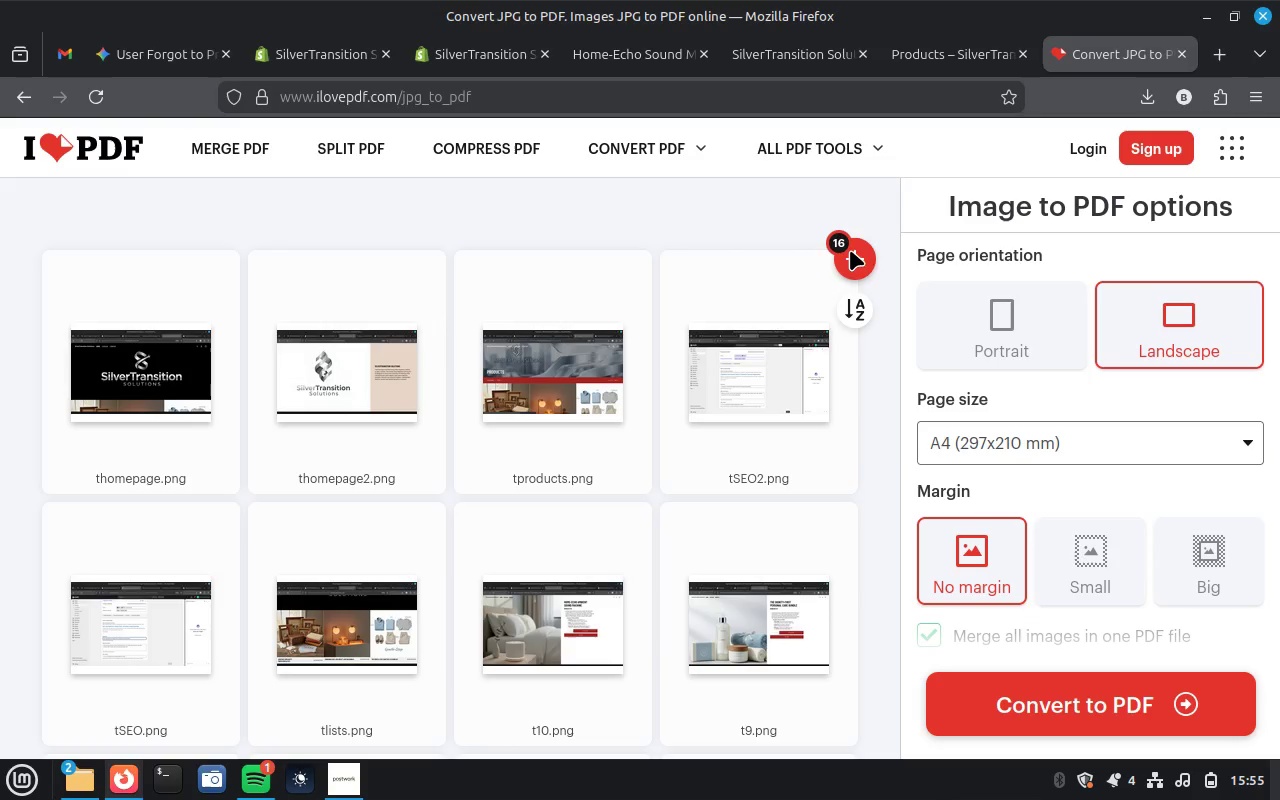 
left_click([850, 250])
 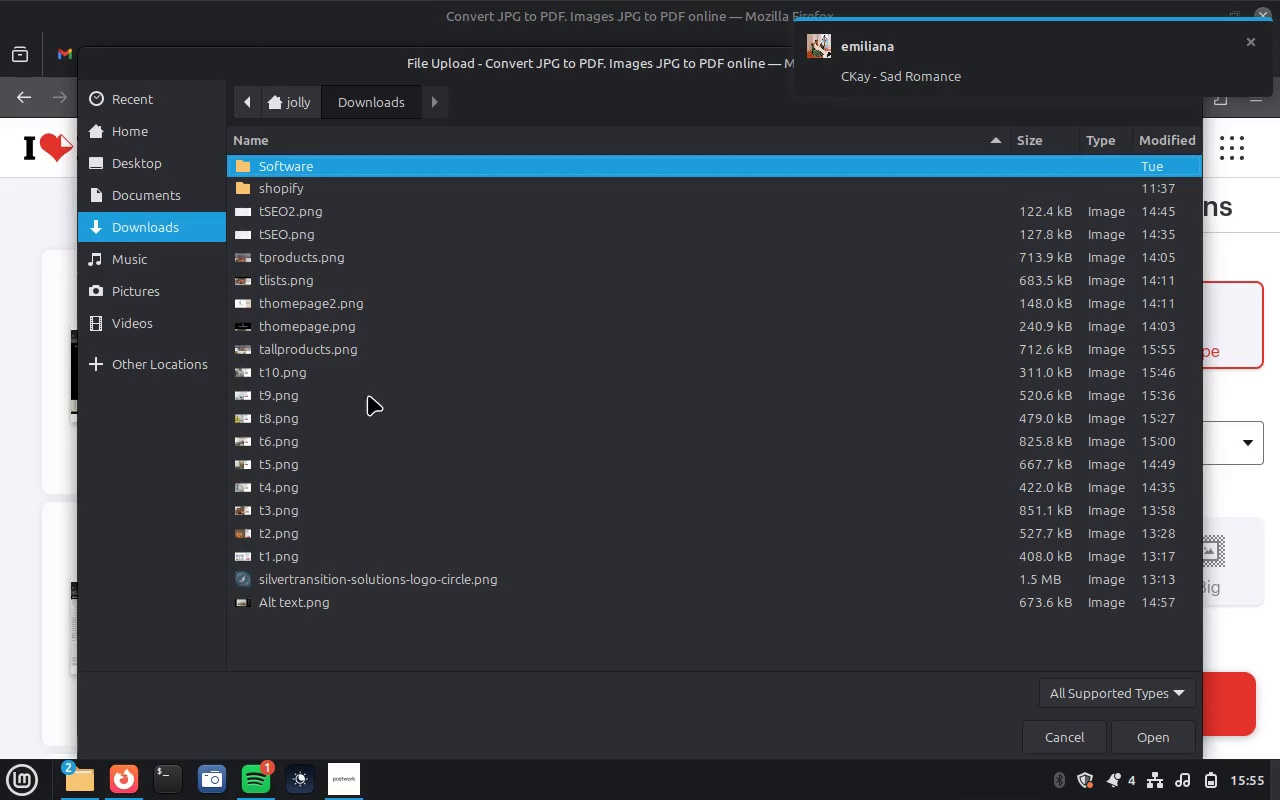 
wait(9.34)
 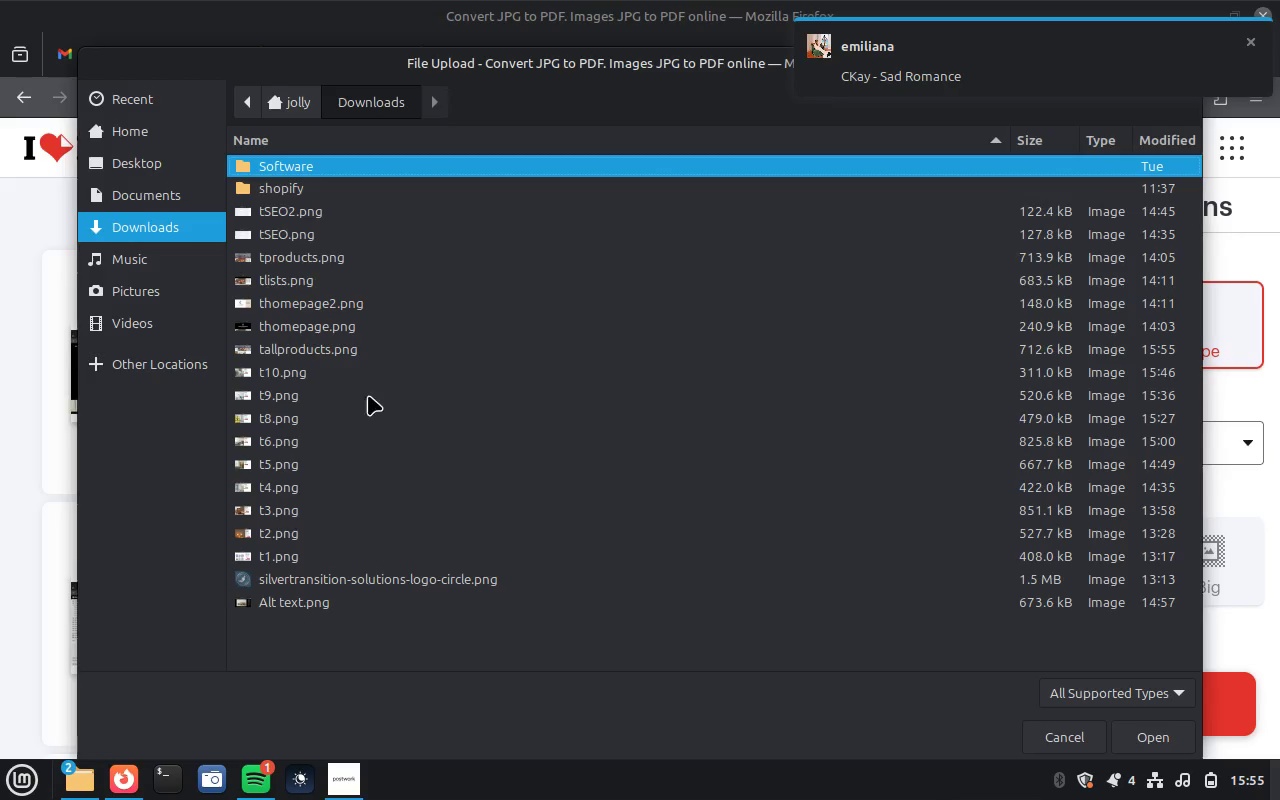 
double_click([340, 345])
 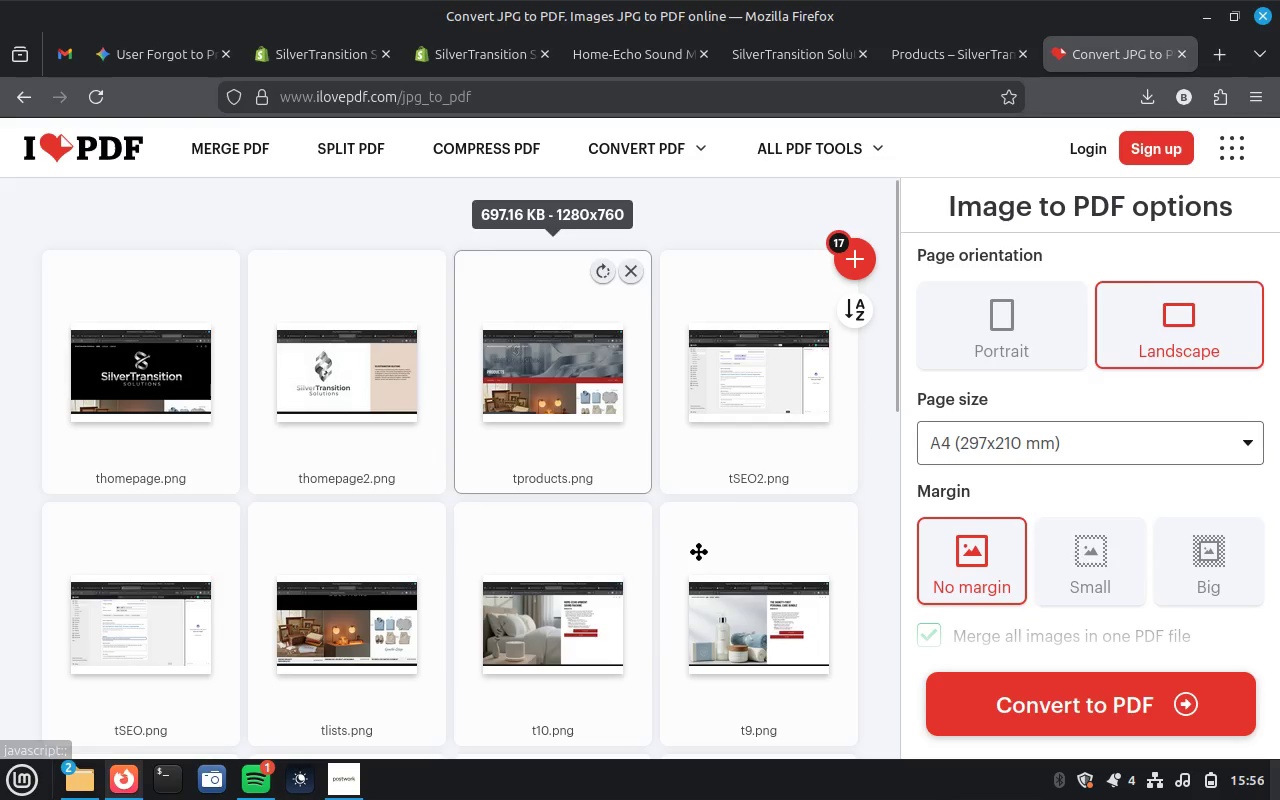 
scroll: coordinate [698, 551], scroll_direction: down, amount: 17.0
 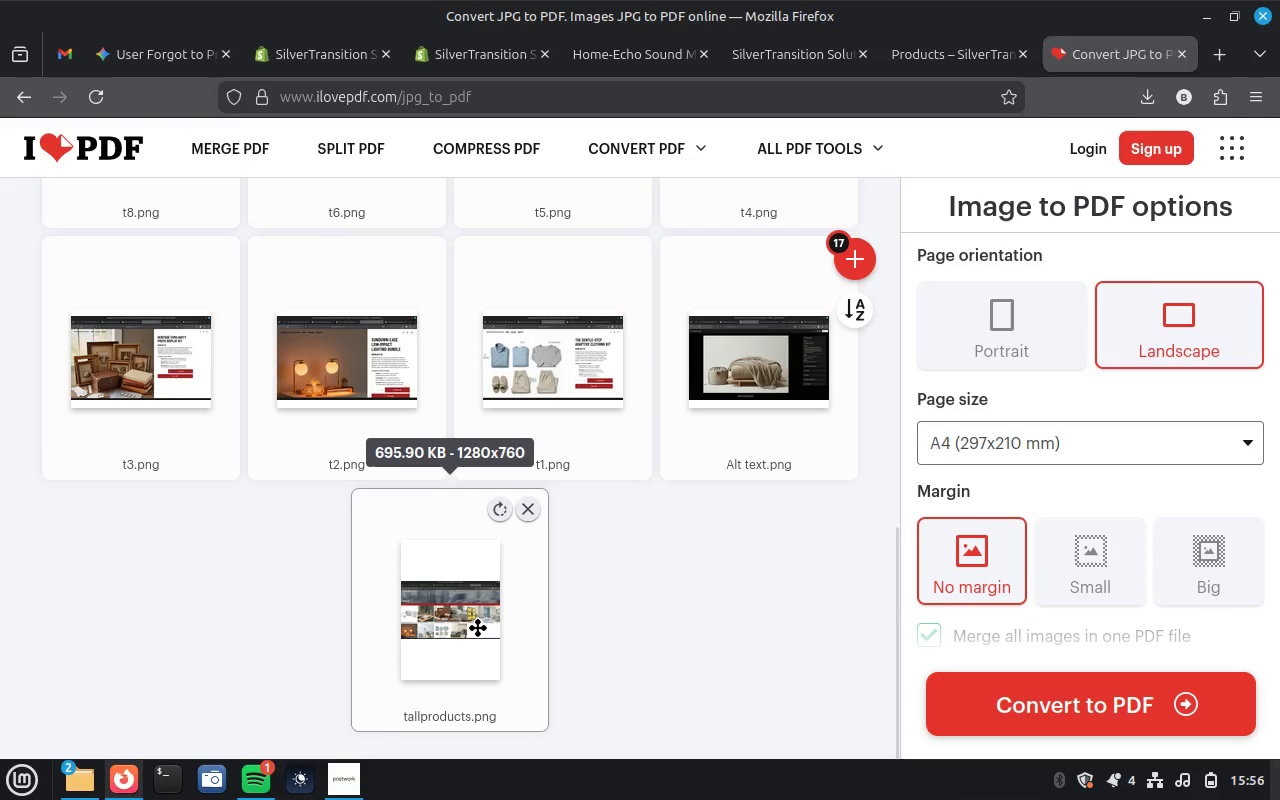 
left_click_drag(start_coordinate=[477, 627], to_coordinate=[572, 353])
 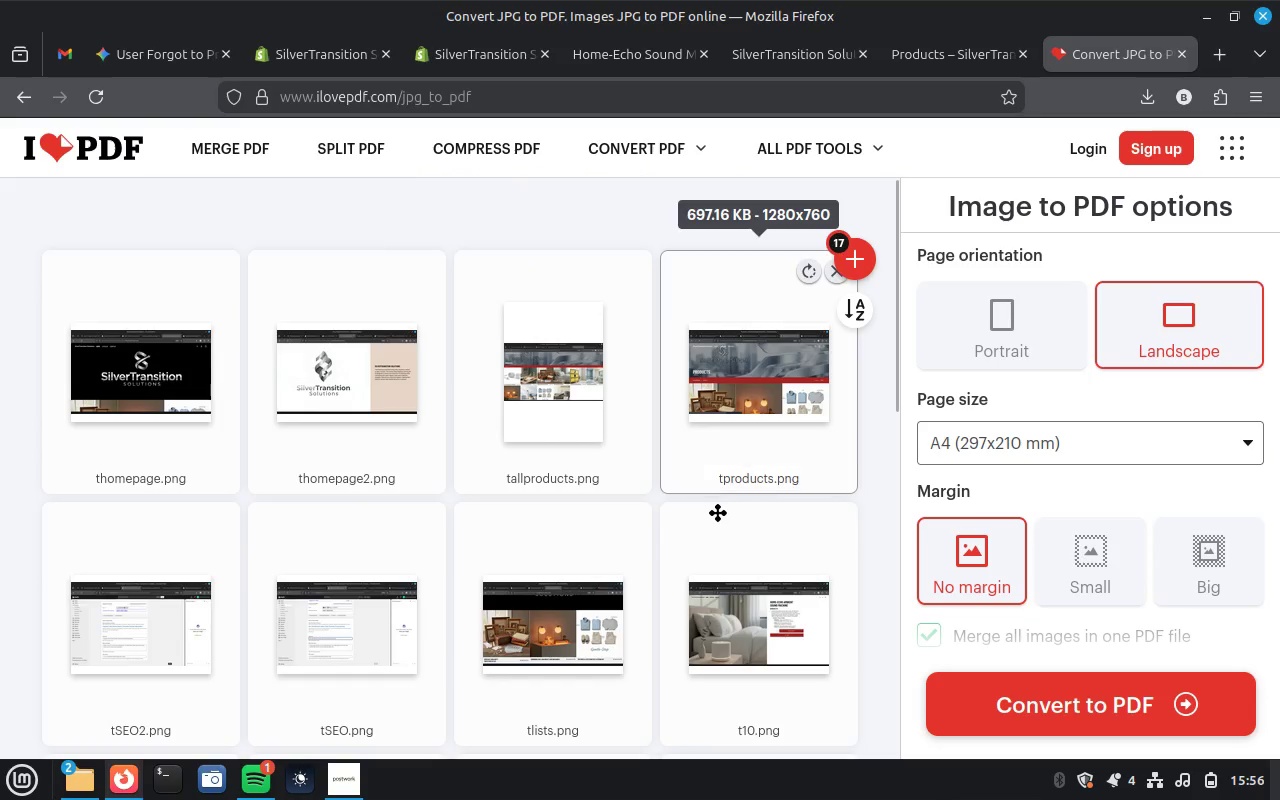 
scroll: coordinate [694, 627], scroll_direction: down, amount: 9.0
 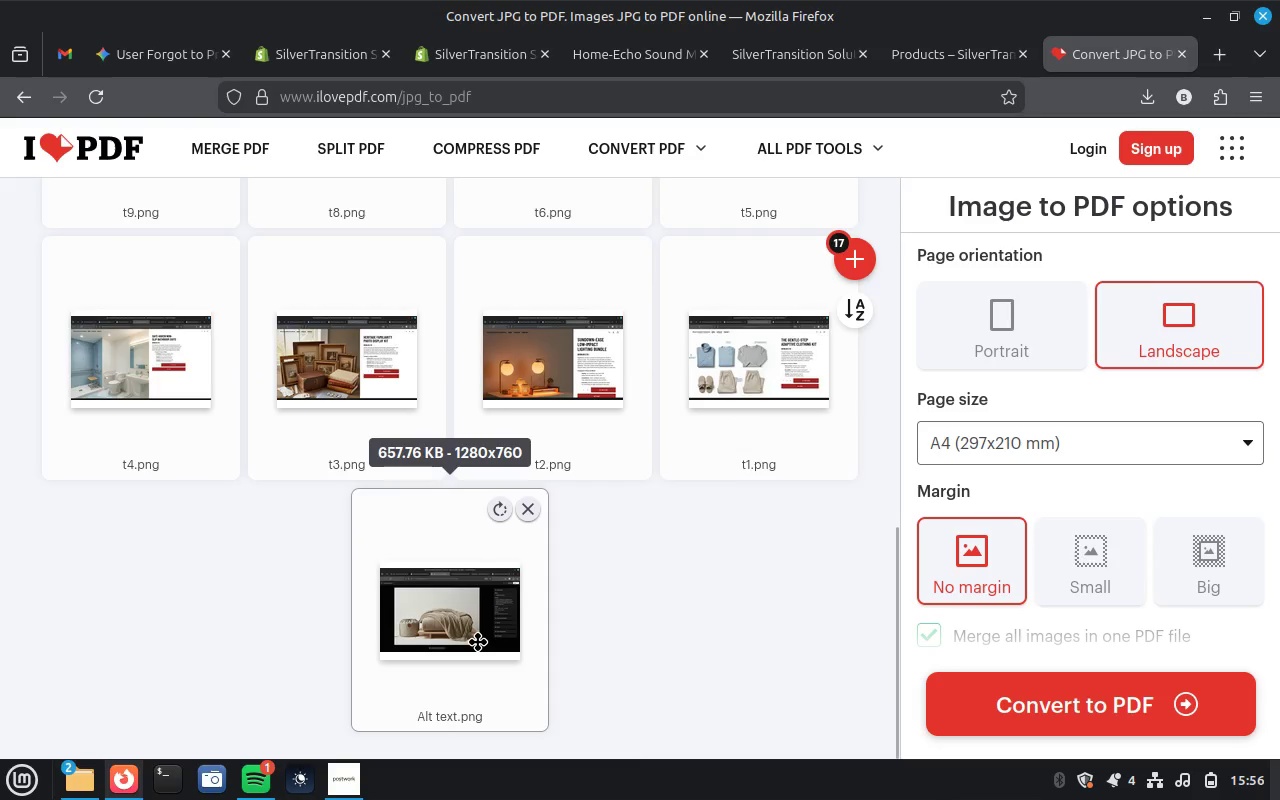 
left_click([477, 641])
 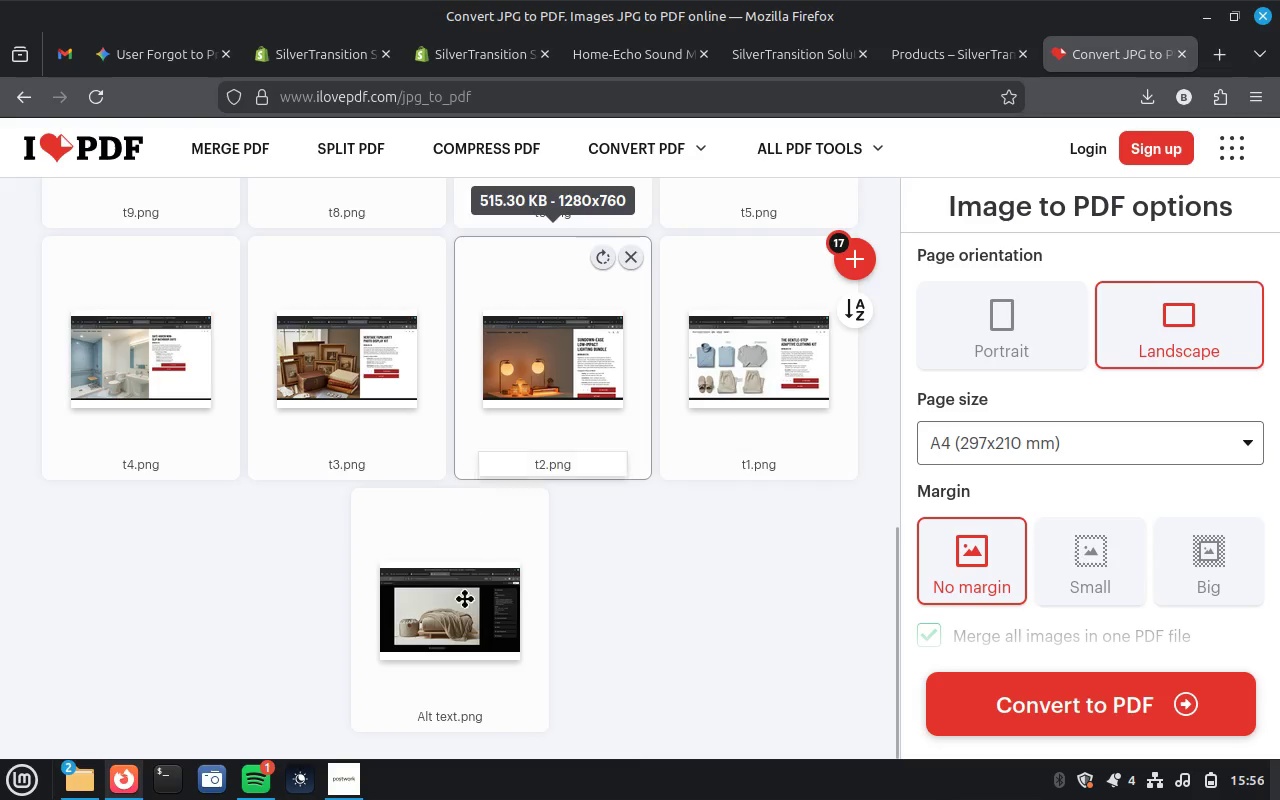 
left_click_drag(start_coordinate=[464, 617], to_coordinate=[162, 407])
 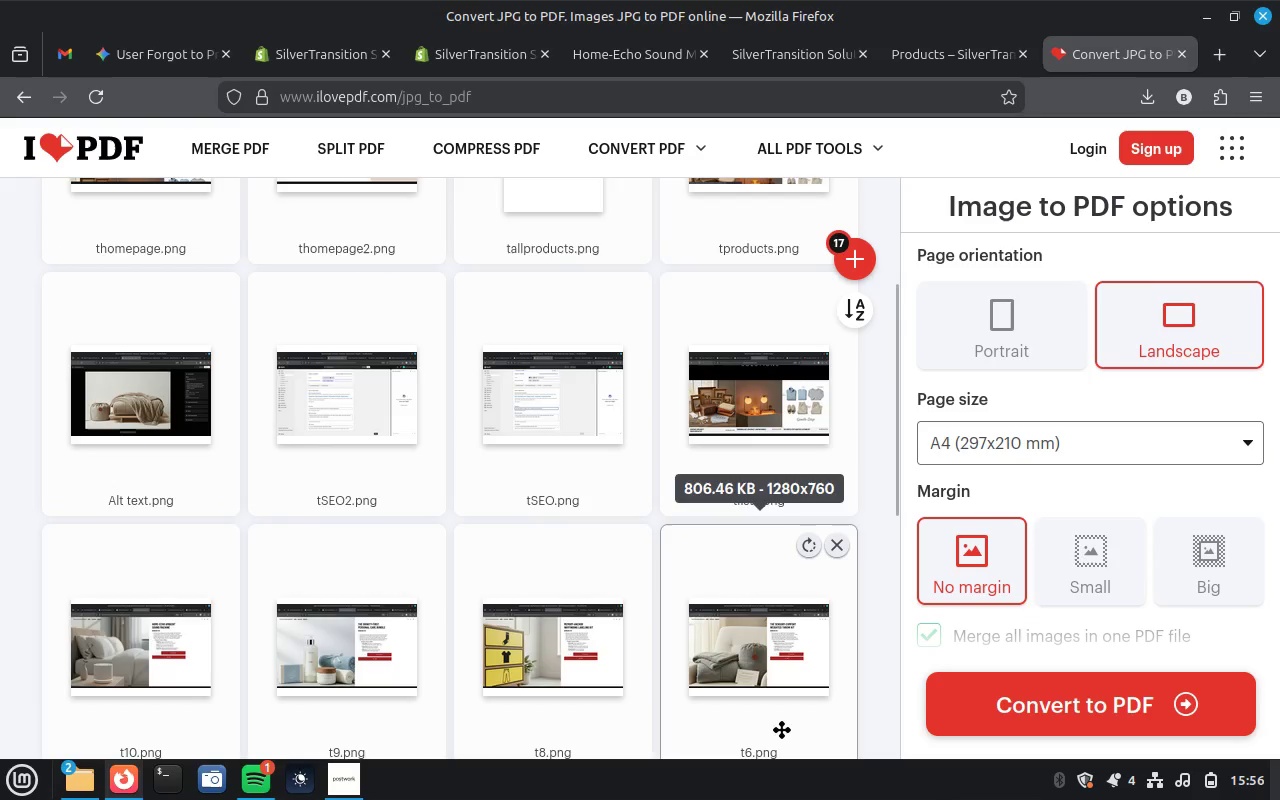 
wait(7.04)
 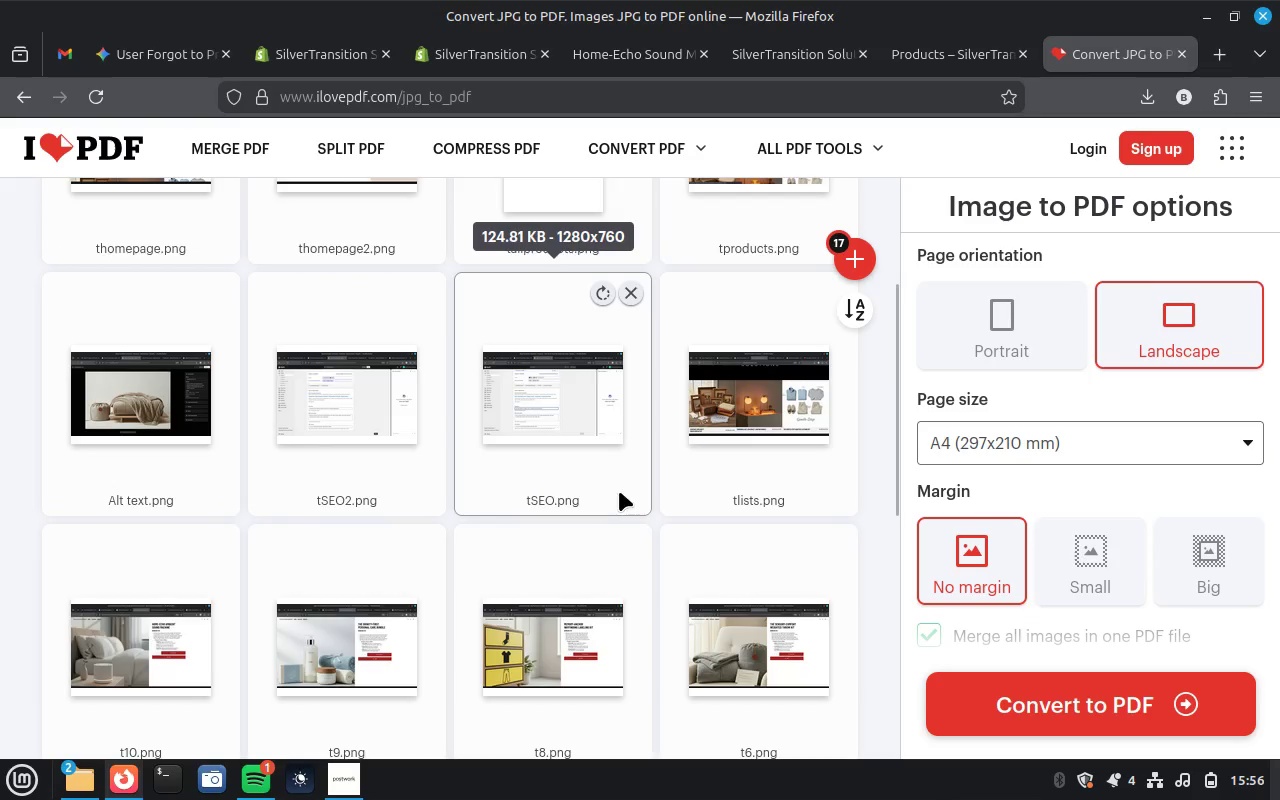 
scroll: coordinate [763, 643], scroll_direction: down, amount: 6.0
 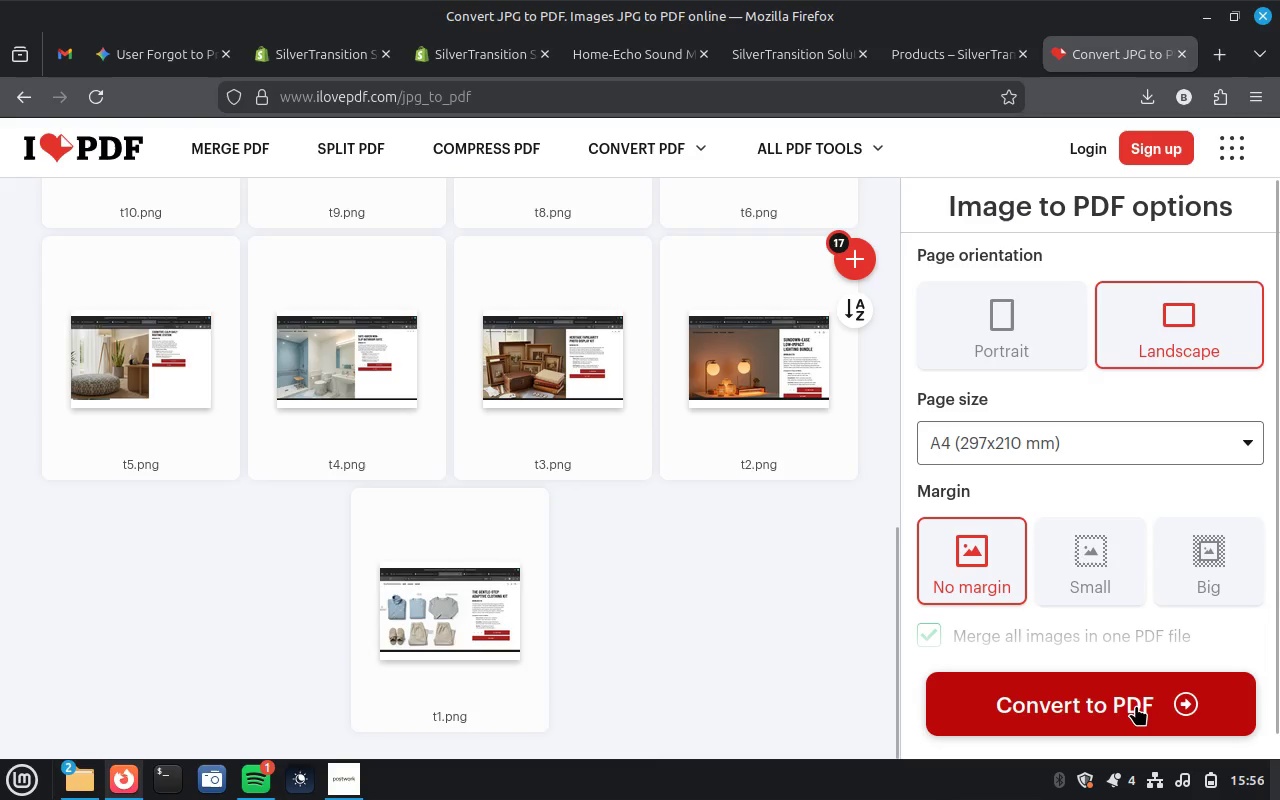 
left_click([1136, 705])
 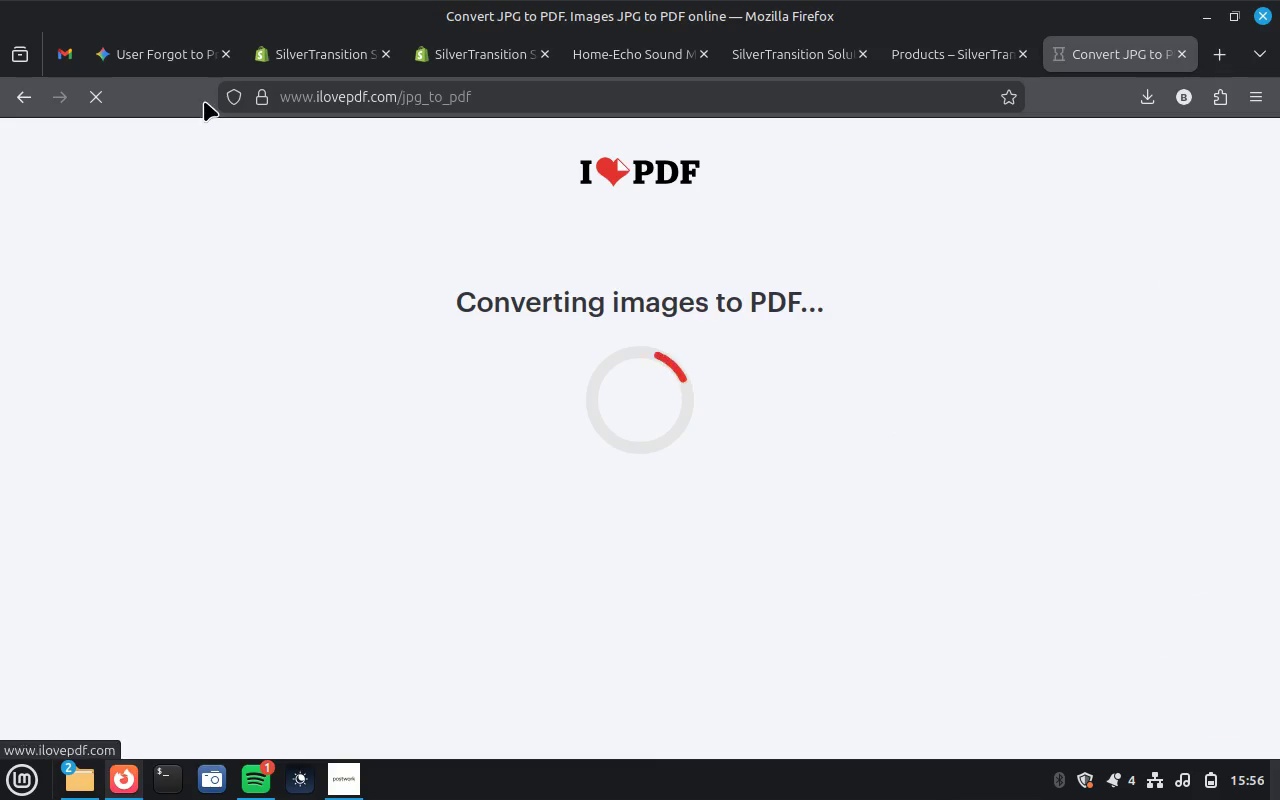 
left_click([52, 56])
 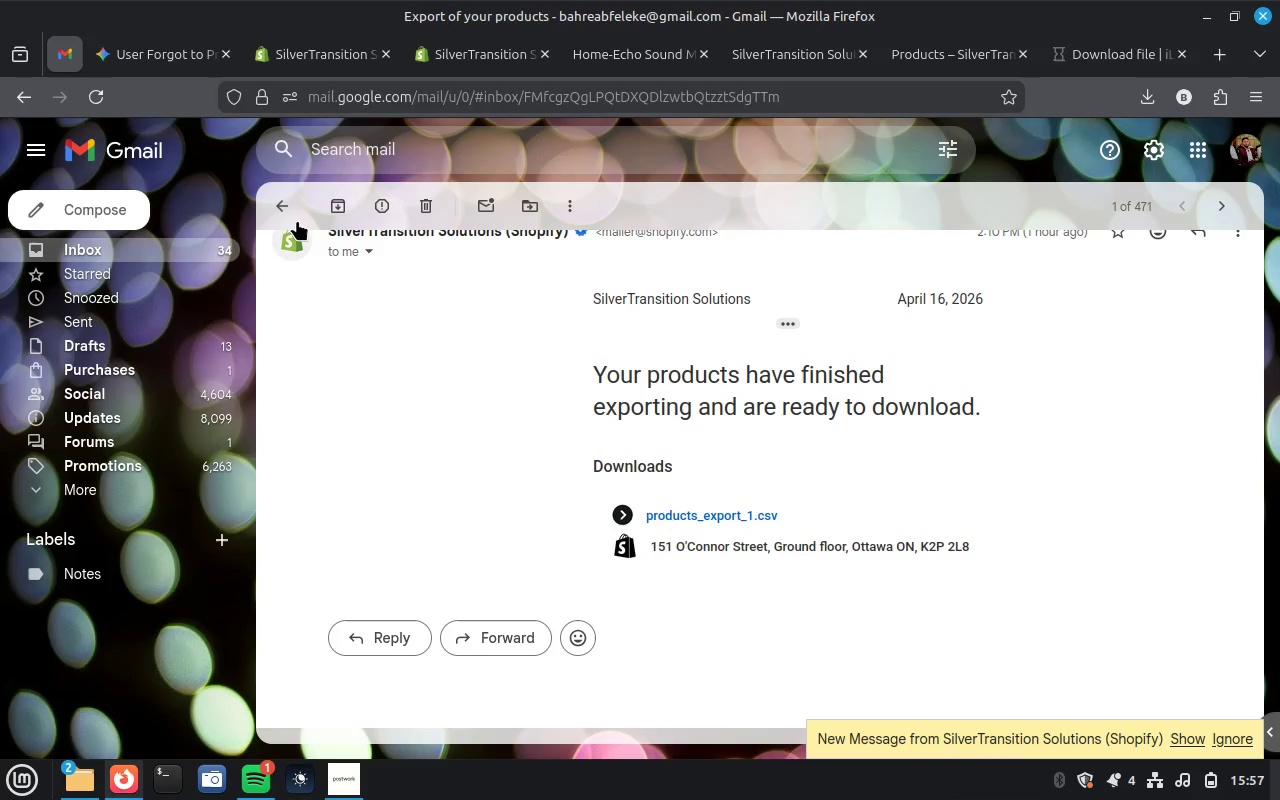 
left_click([279, 195])
 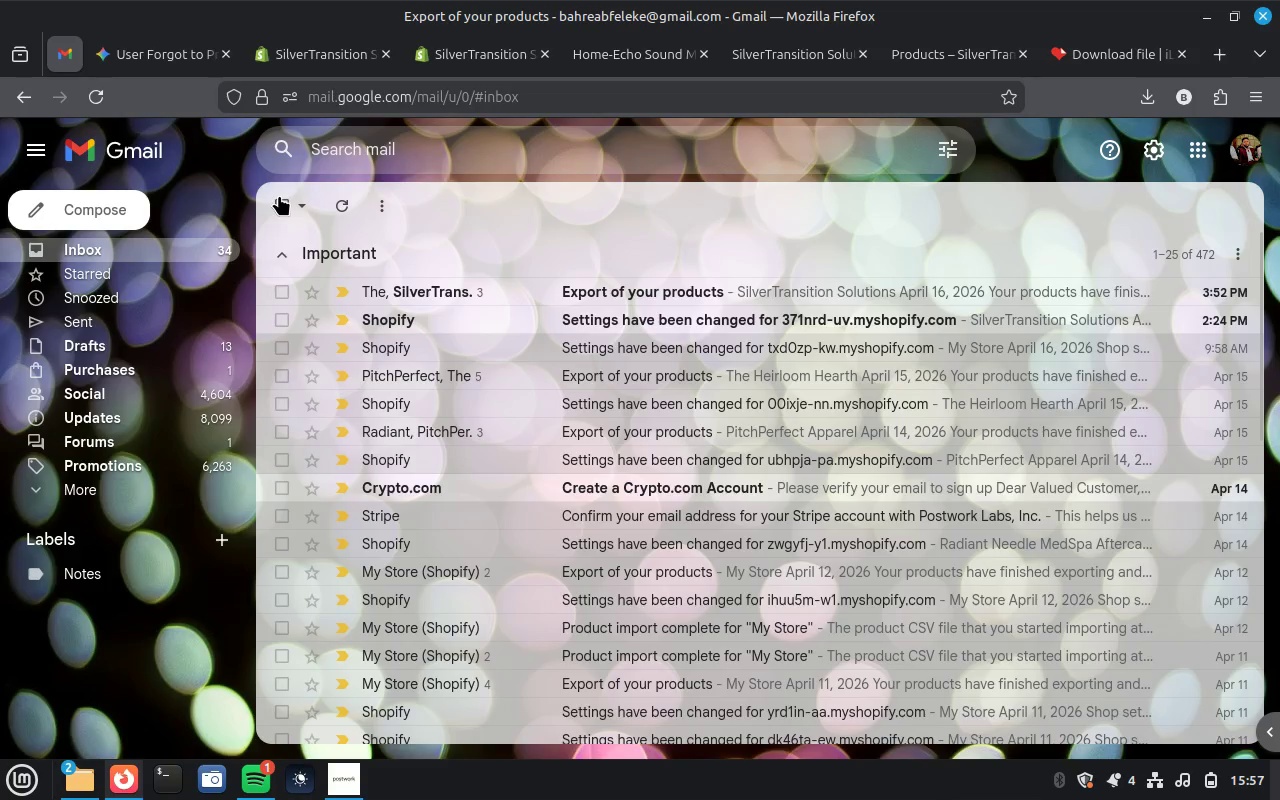 
left_click([628, 293])
 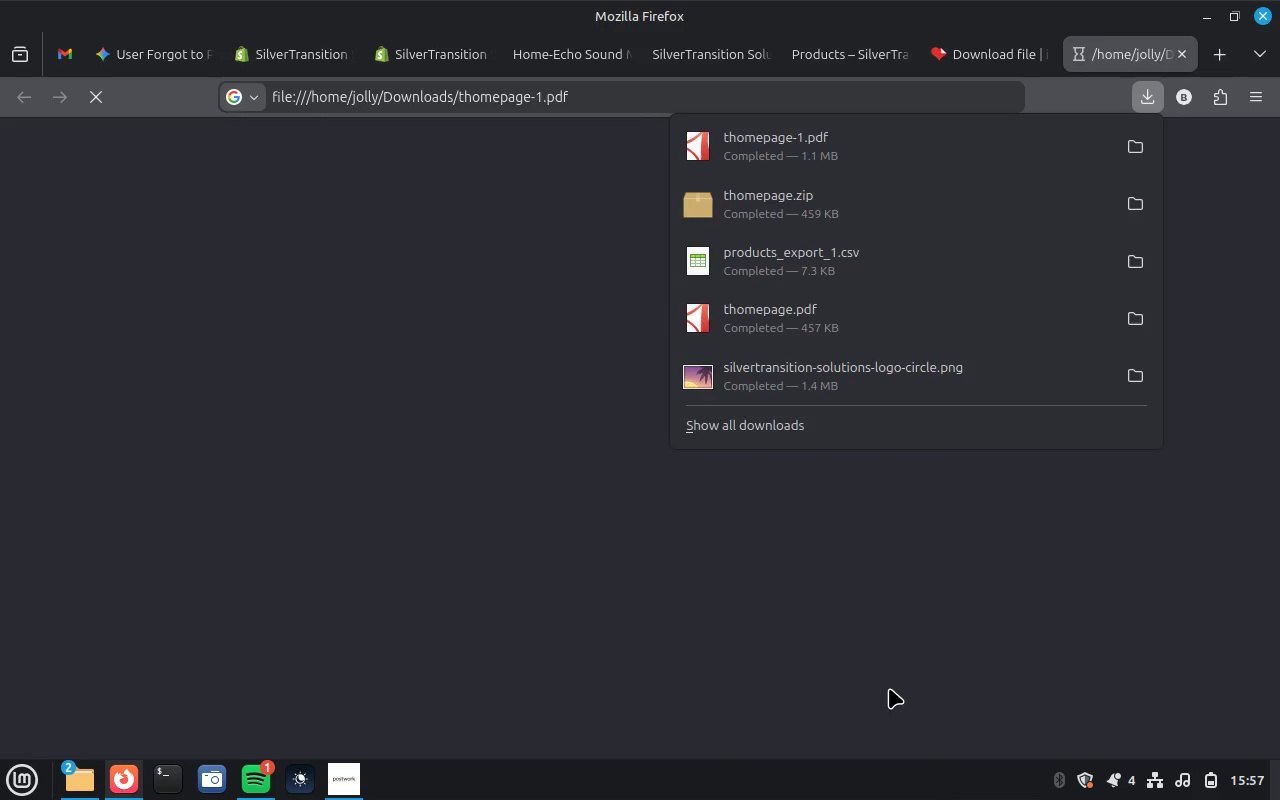 
wait(6.67)
 